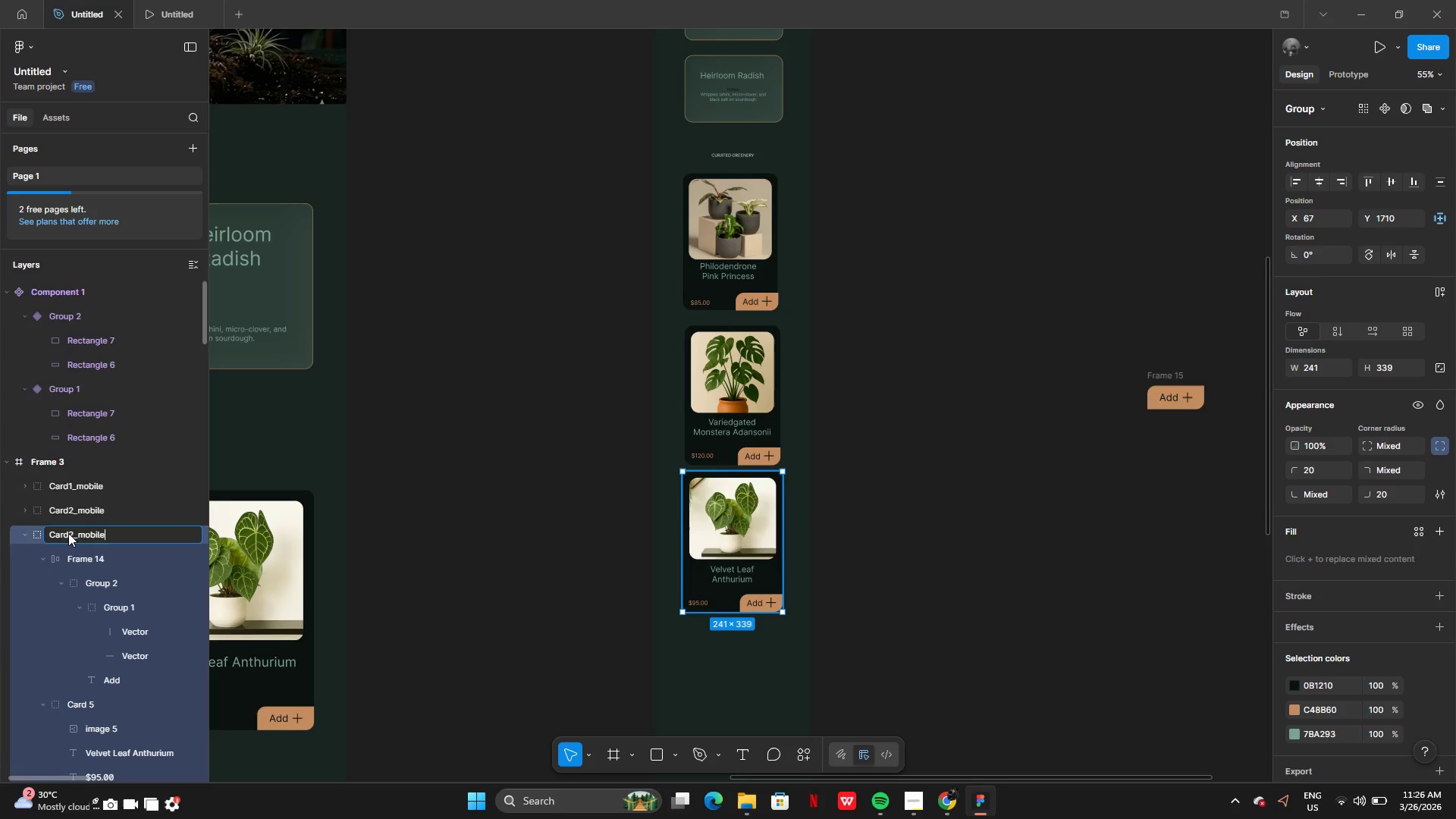 
left_click([72, 533])
 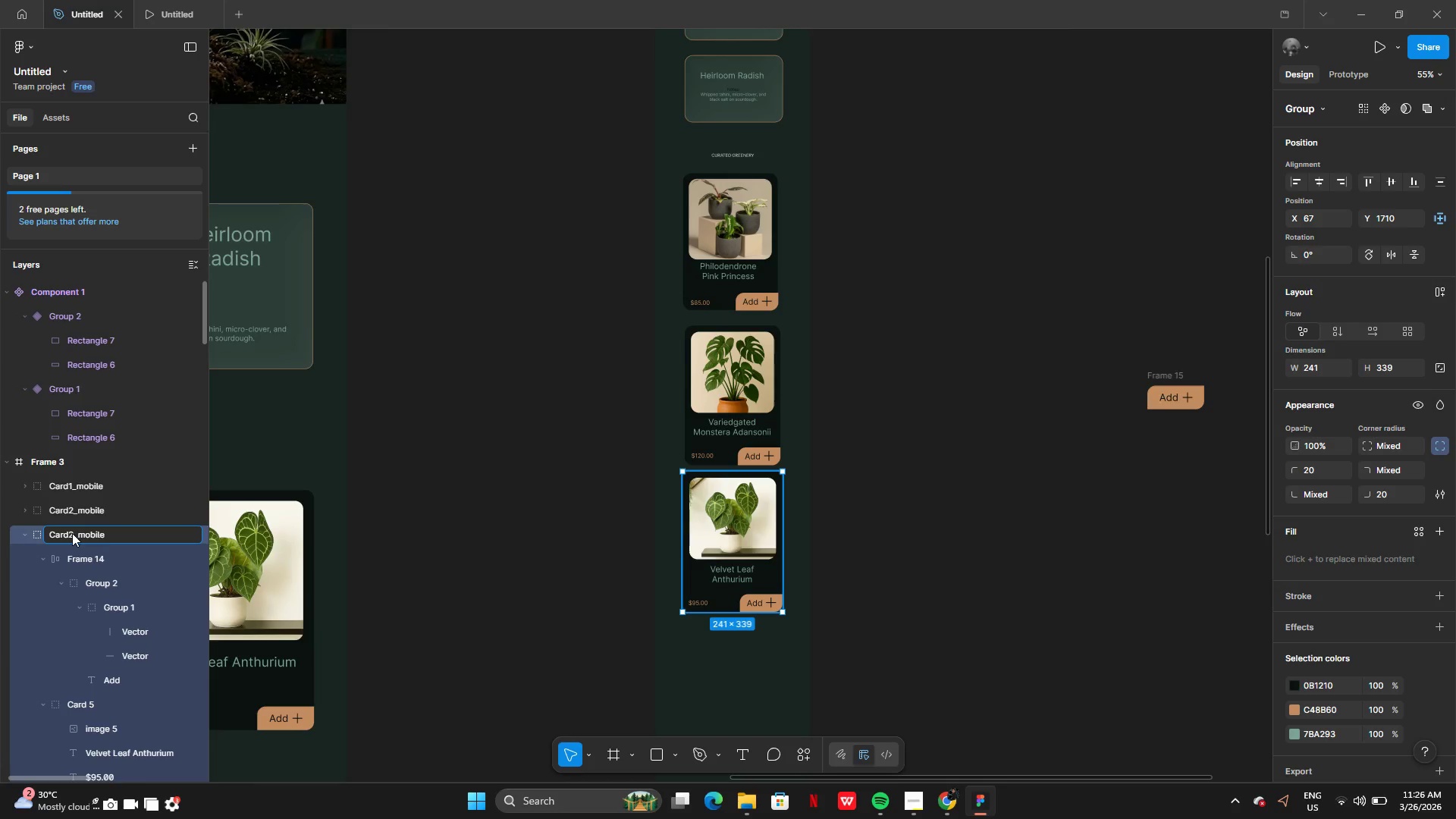 
key(Backspace)
 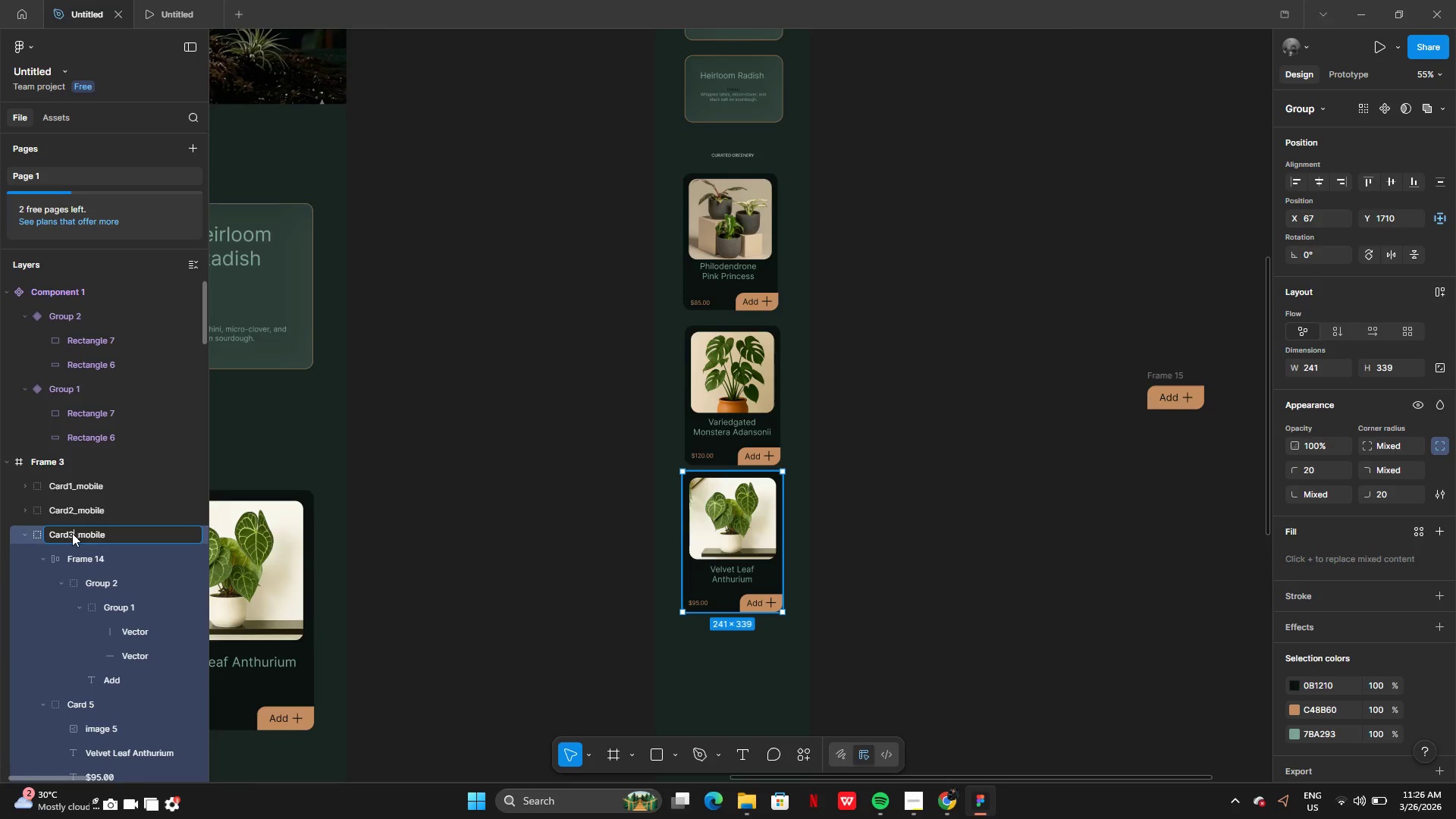 
key(3)
 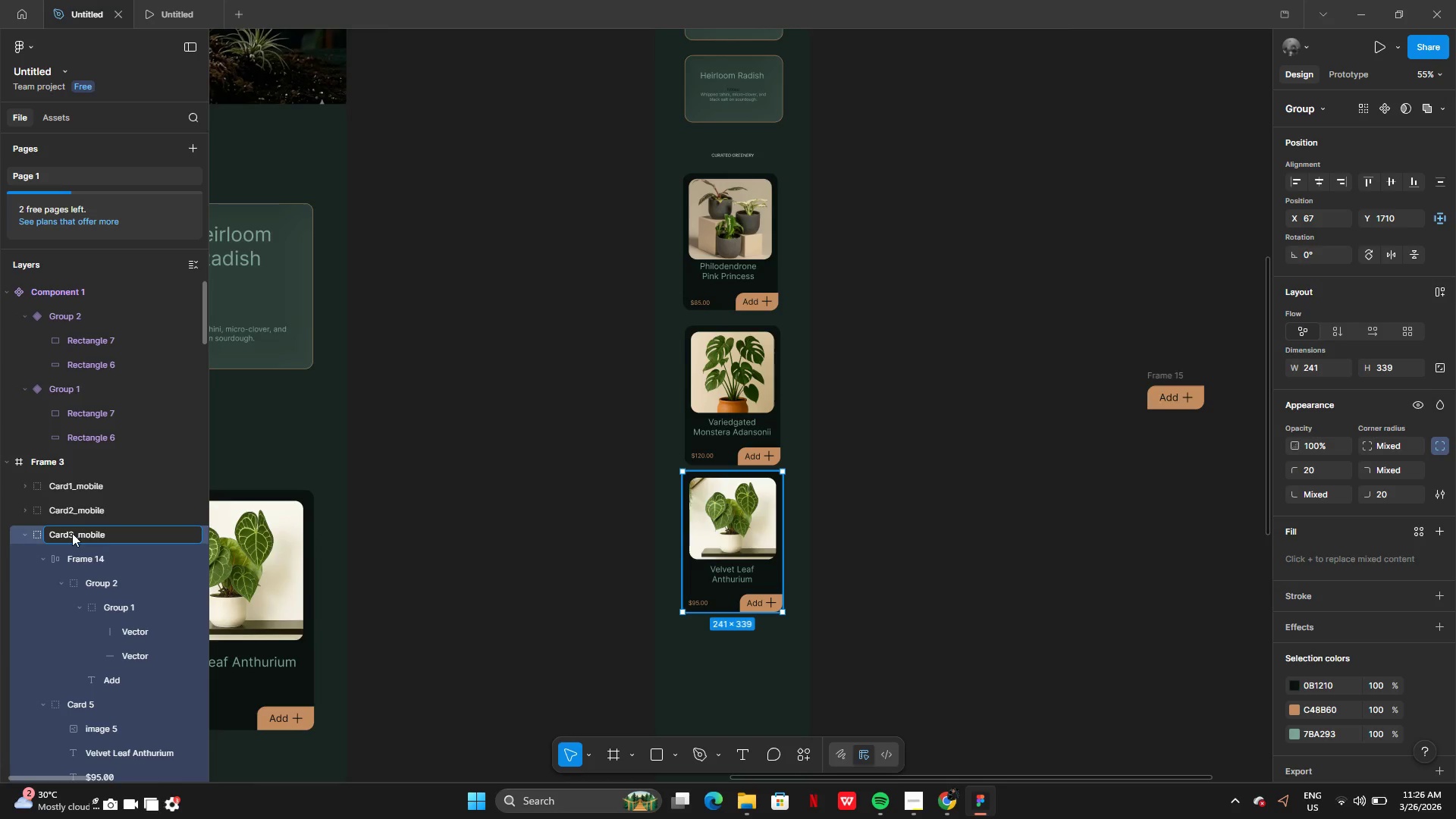 
key(Enter)
 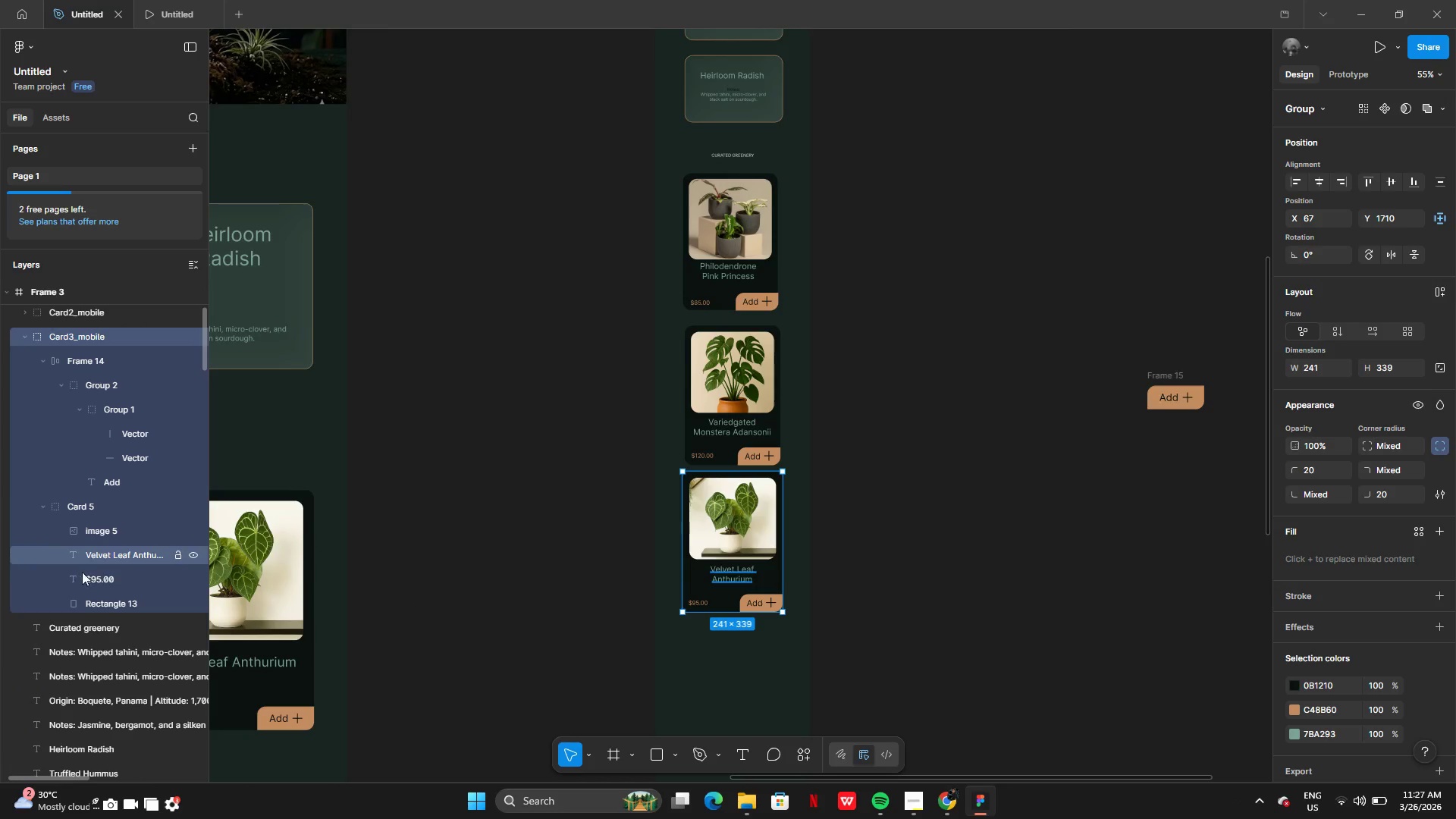 
wait(5.75)
 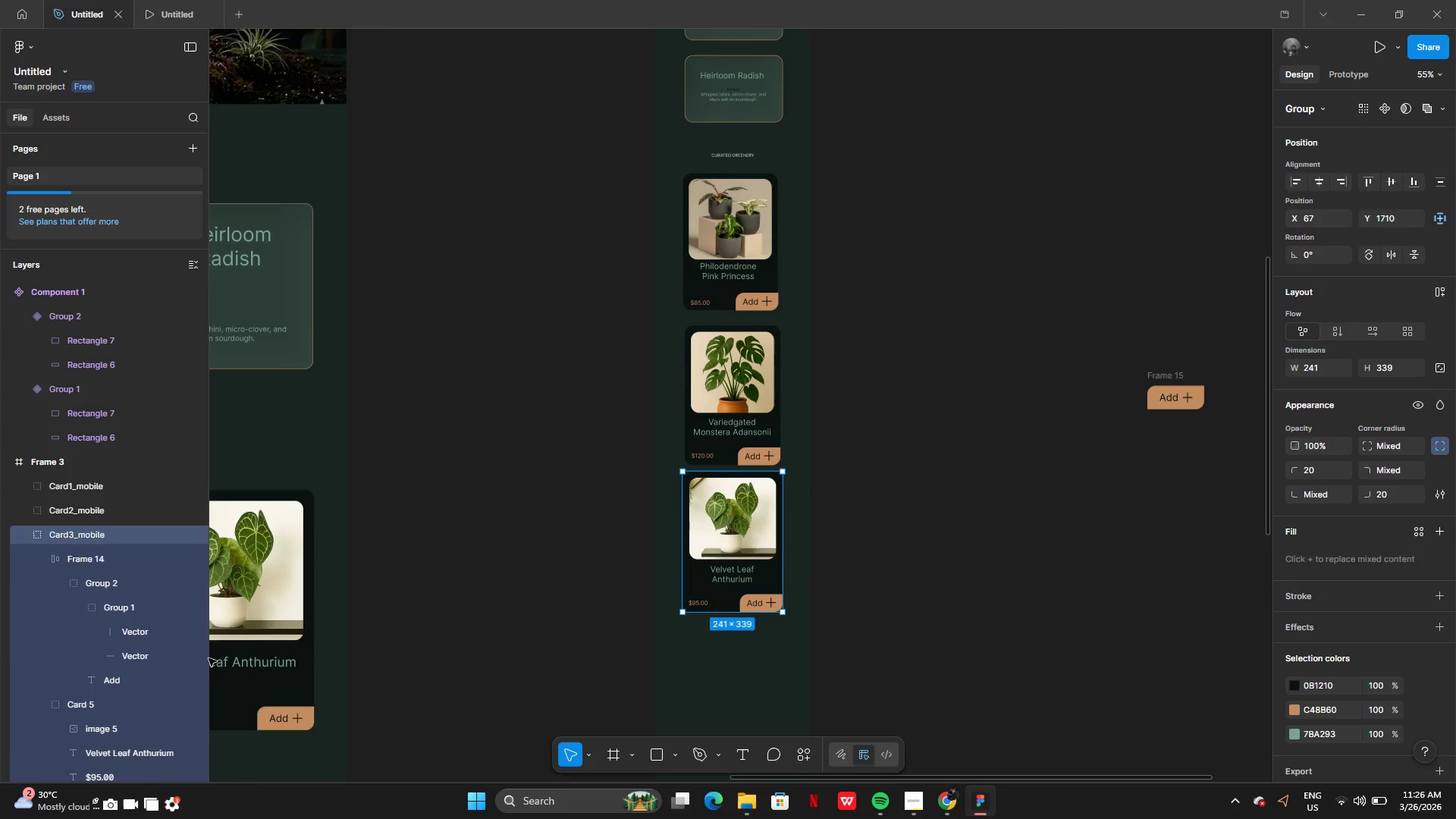 
left_click([61, 498])
 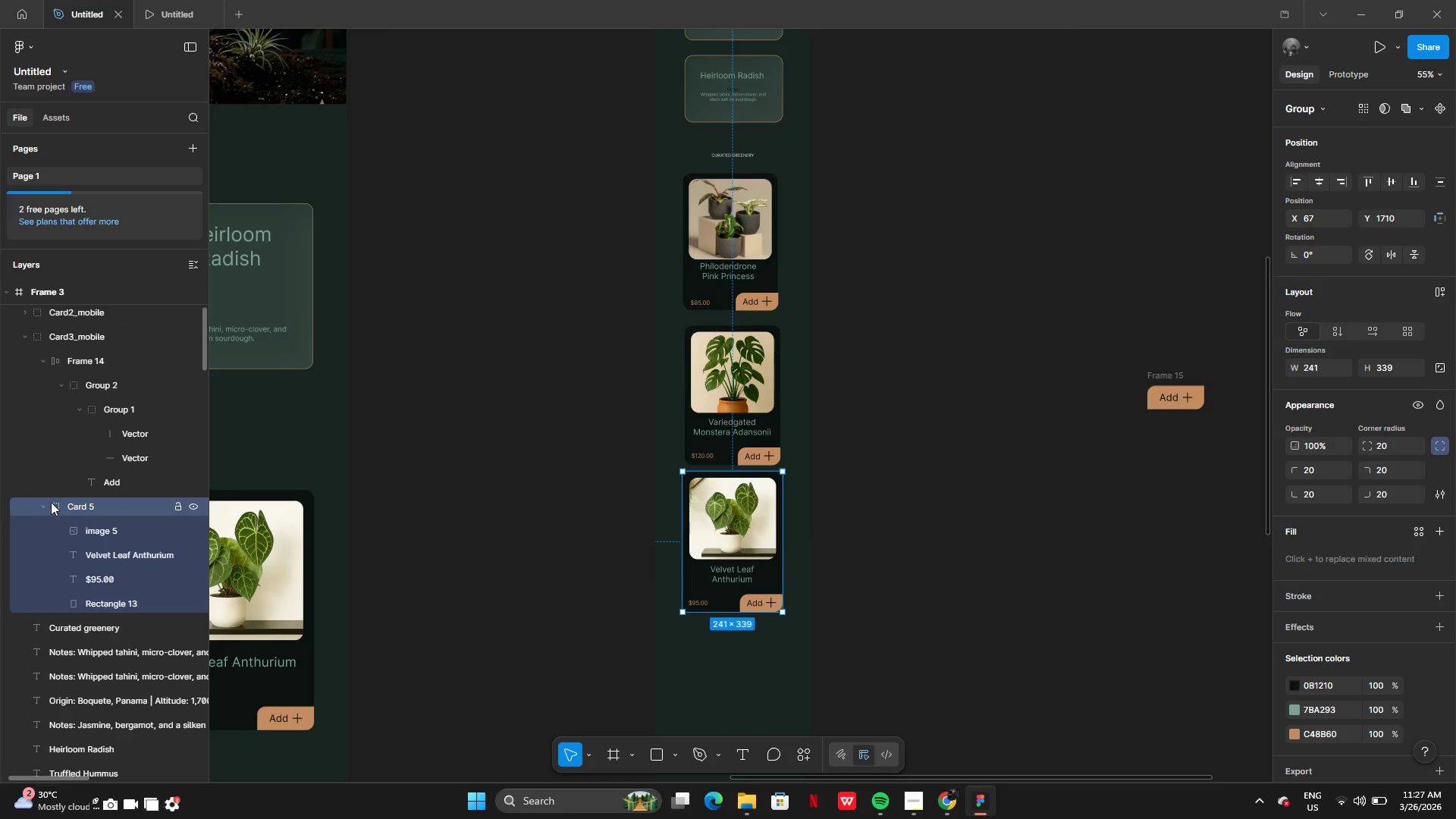 
left_click([45, 503])
 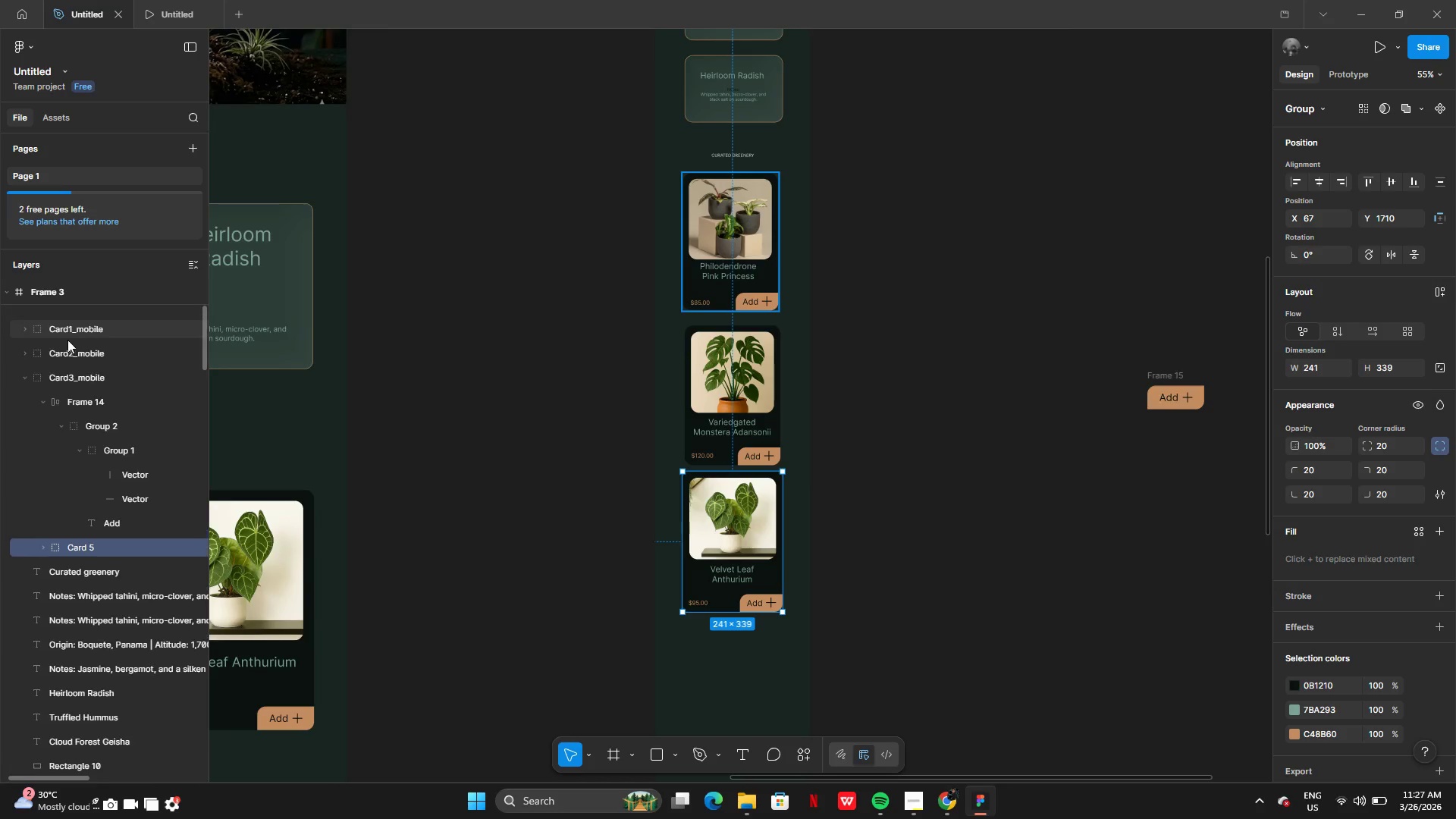 
left_click_drag(start_coordinate=[730, 525], to_coordinate=[833, 528])
 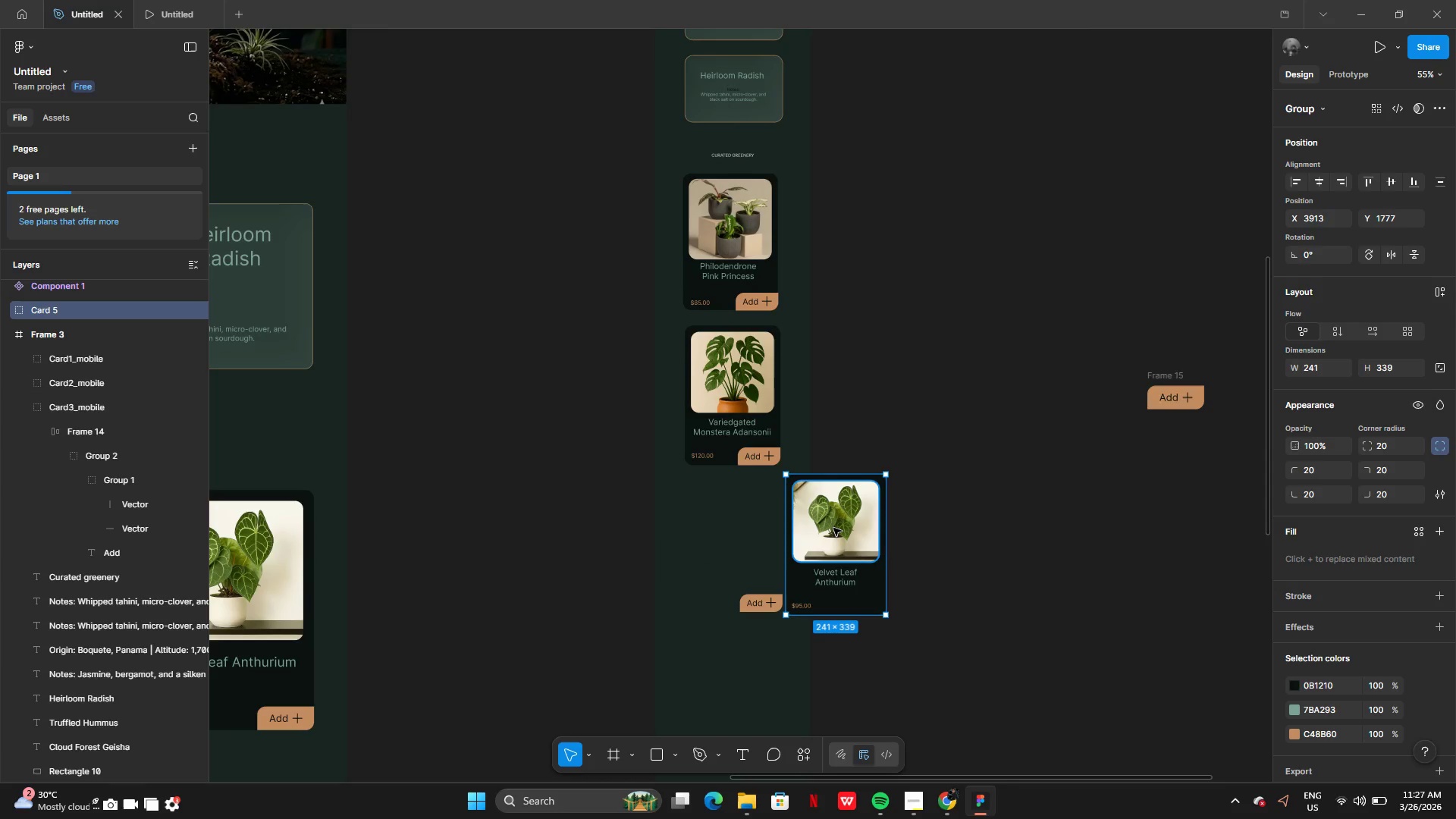 
key(Control+Z)
 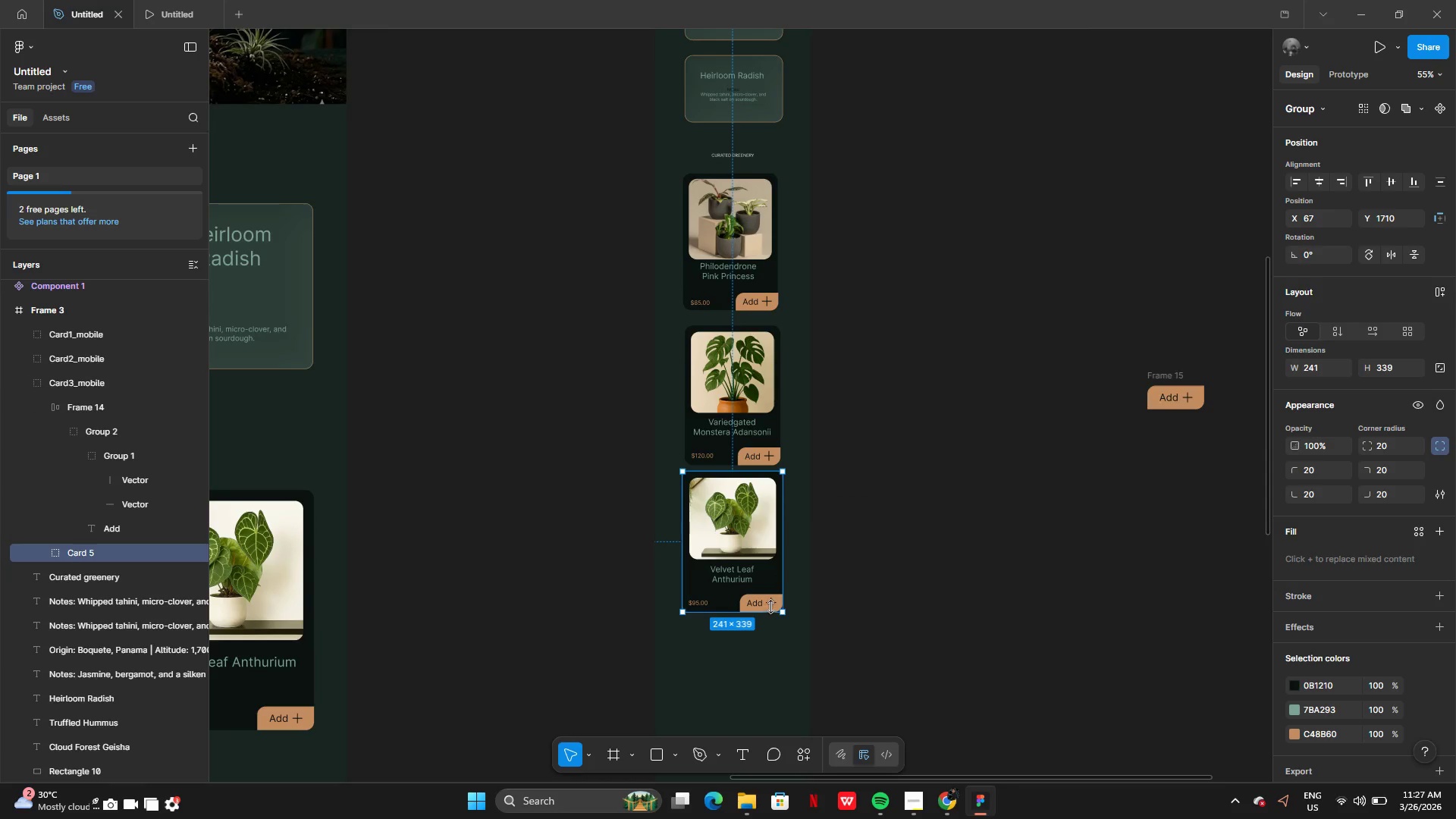 
left_click([773, 625])
 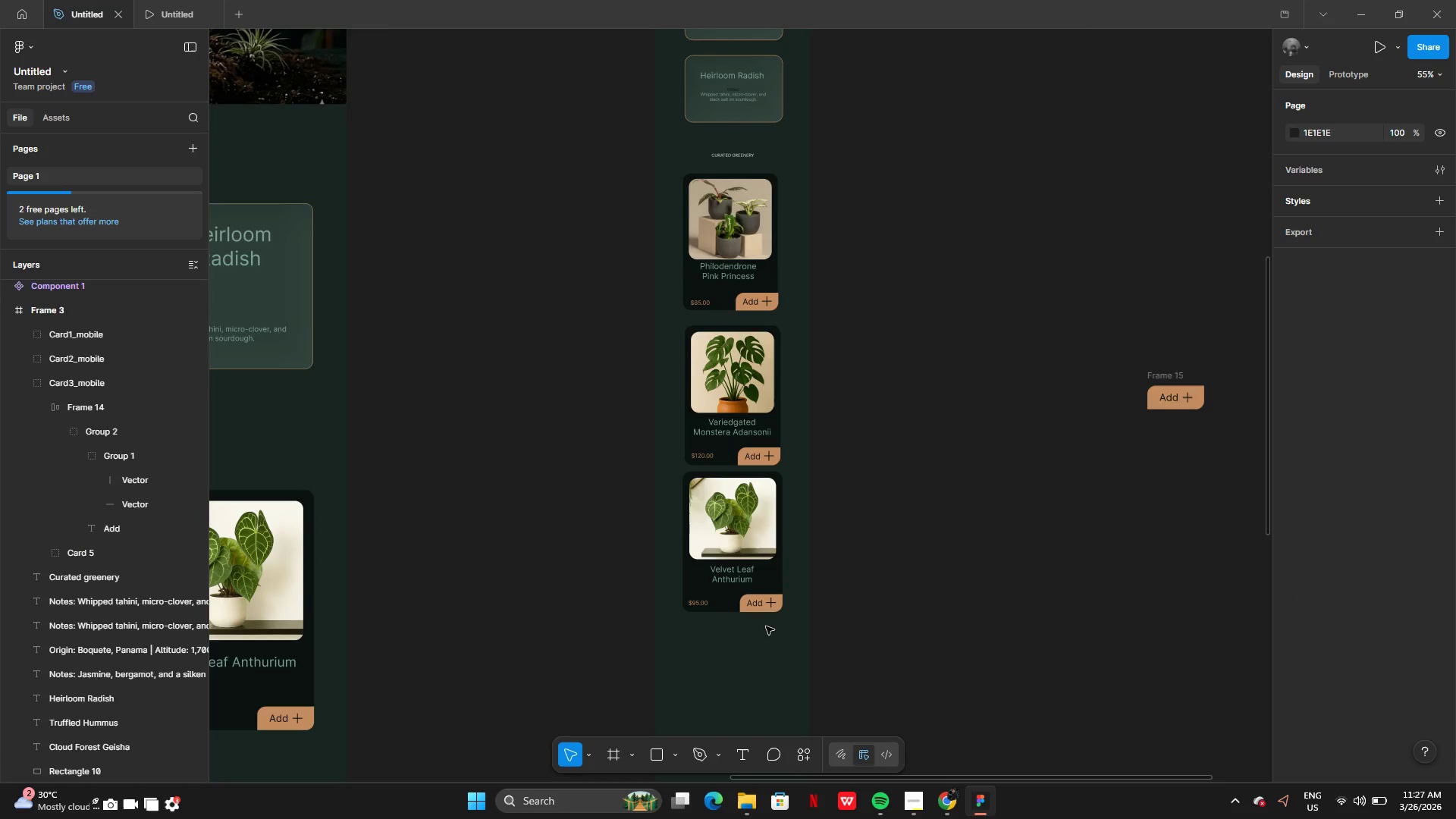 
left_click_drag(start_coordinate=[766, 626], to_coordinate=[793, 568])
 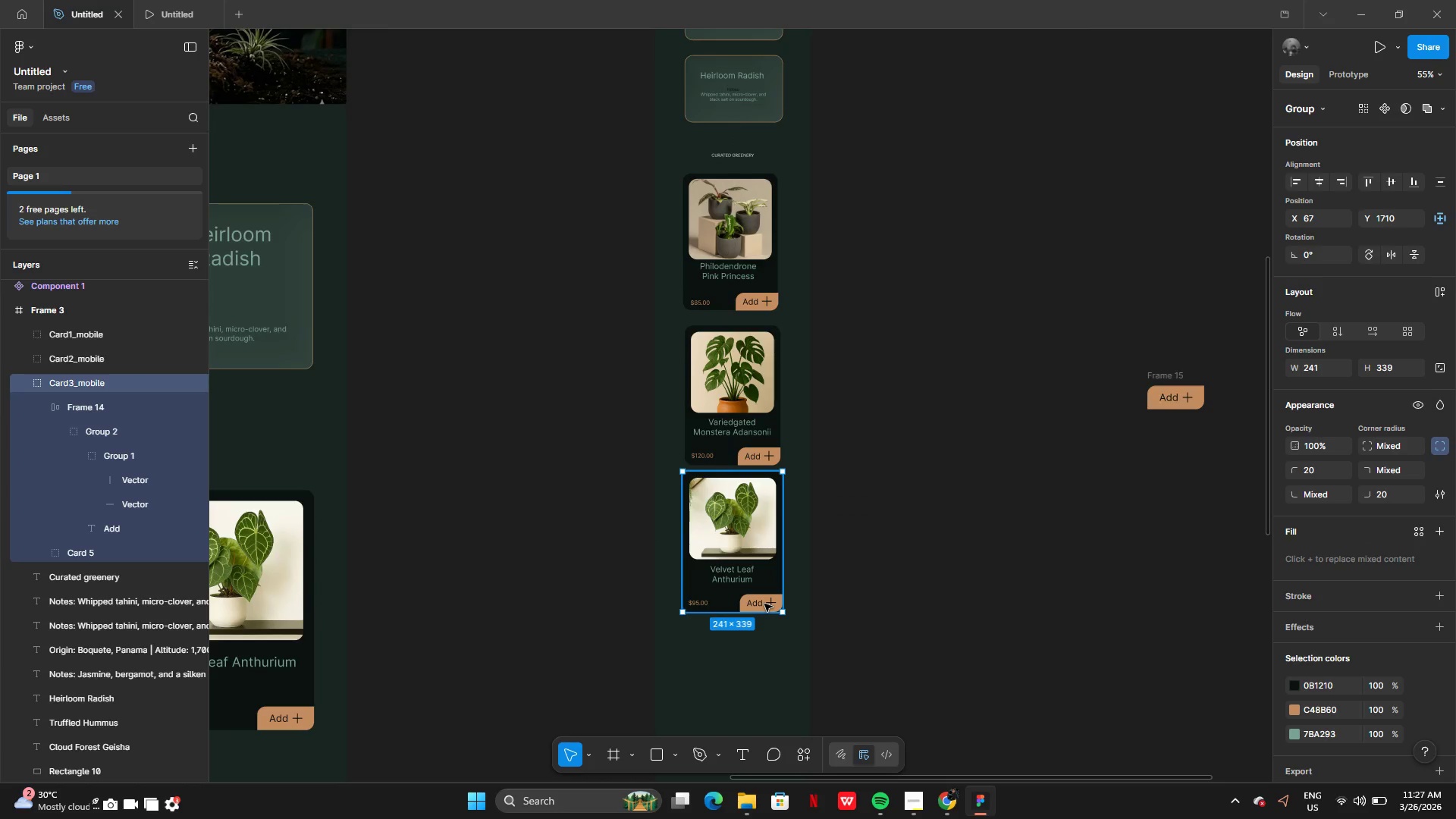 
left_click([764, 604])
 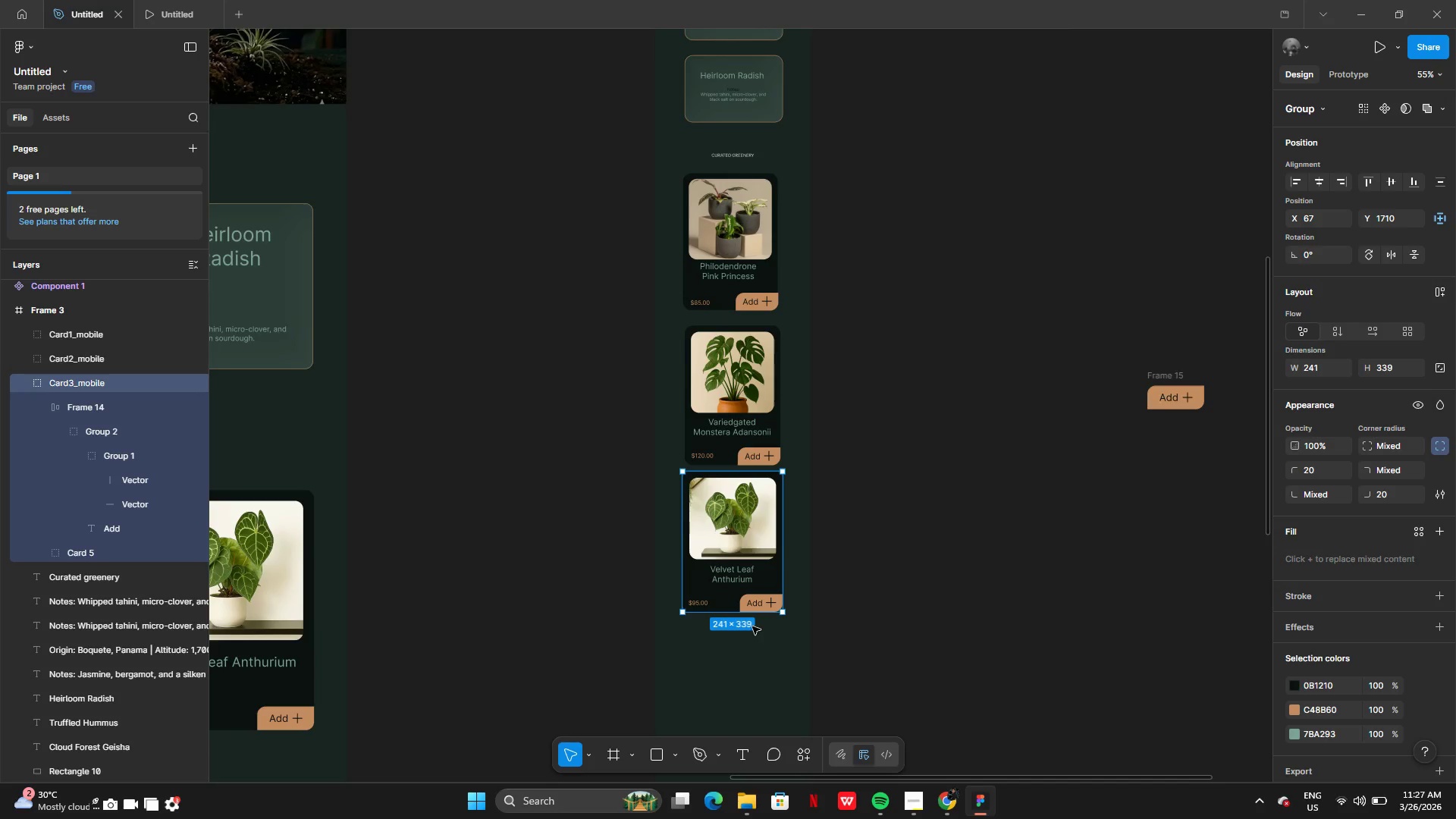 
double_click([764, 610])
 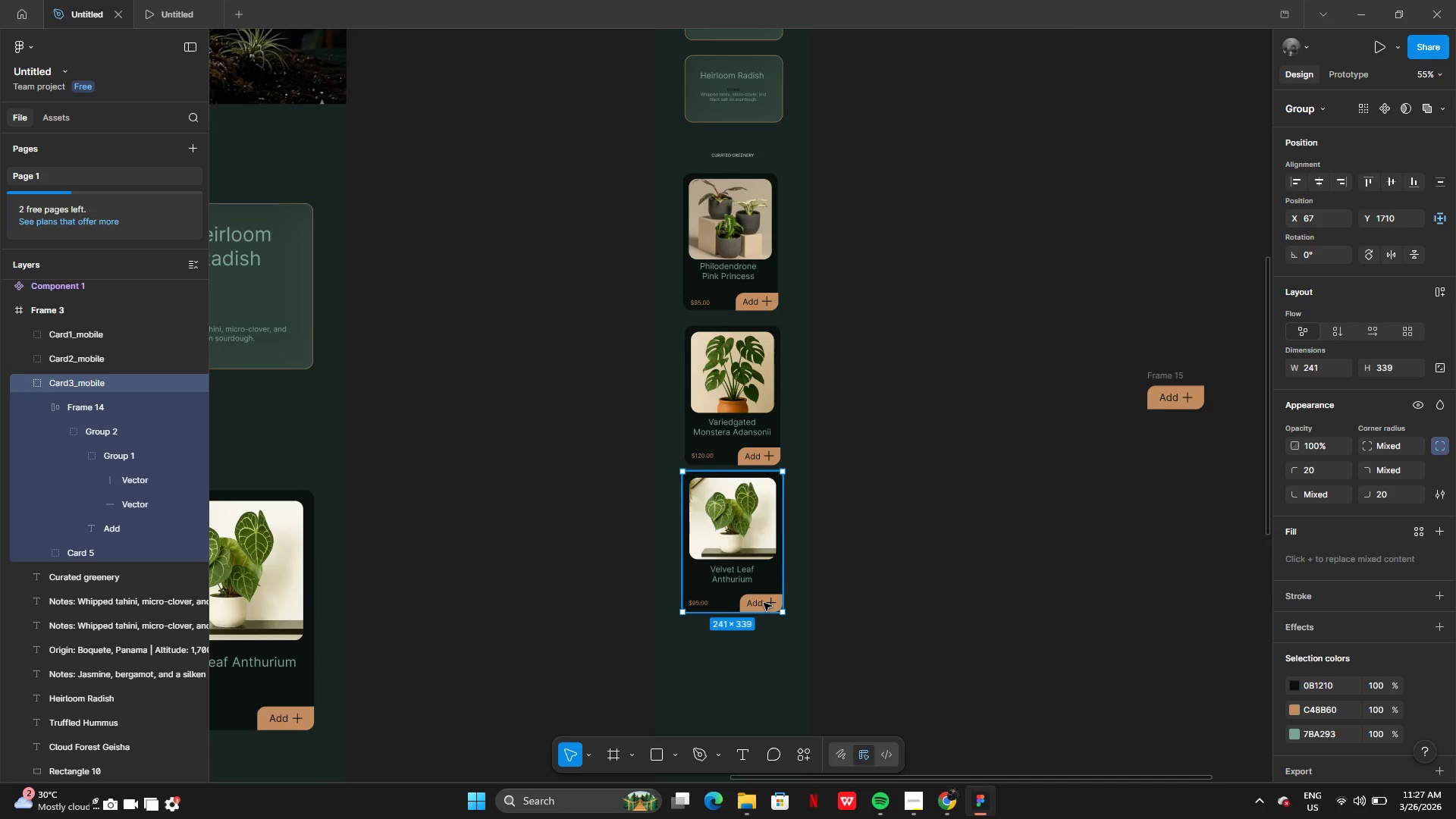 
double_click([764, 603])
 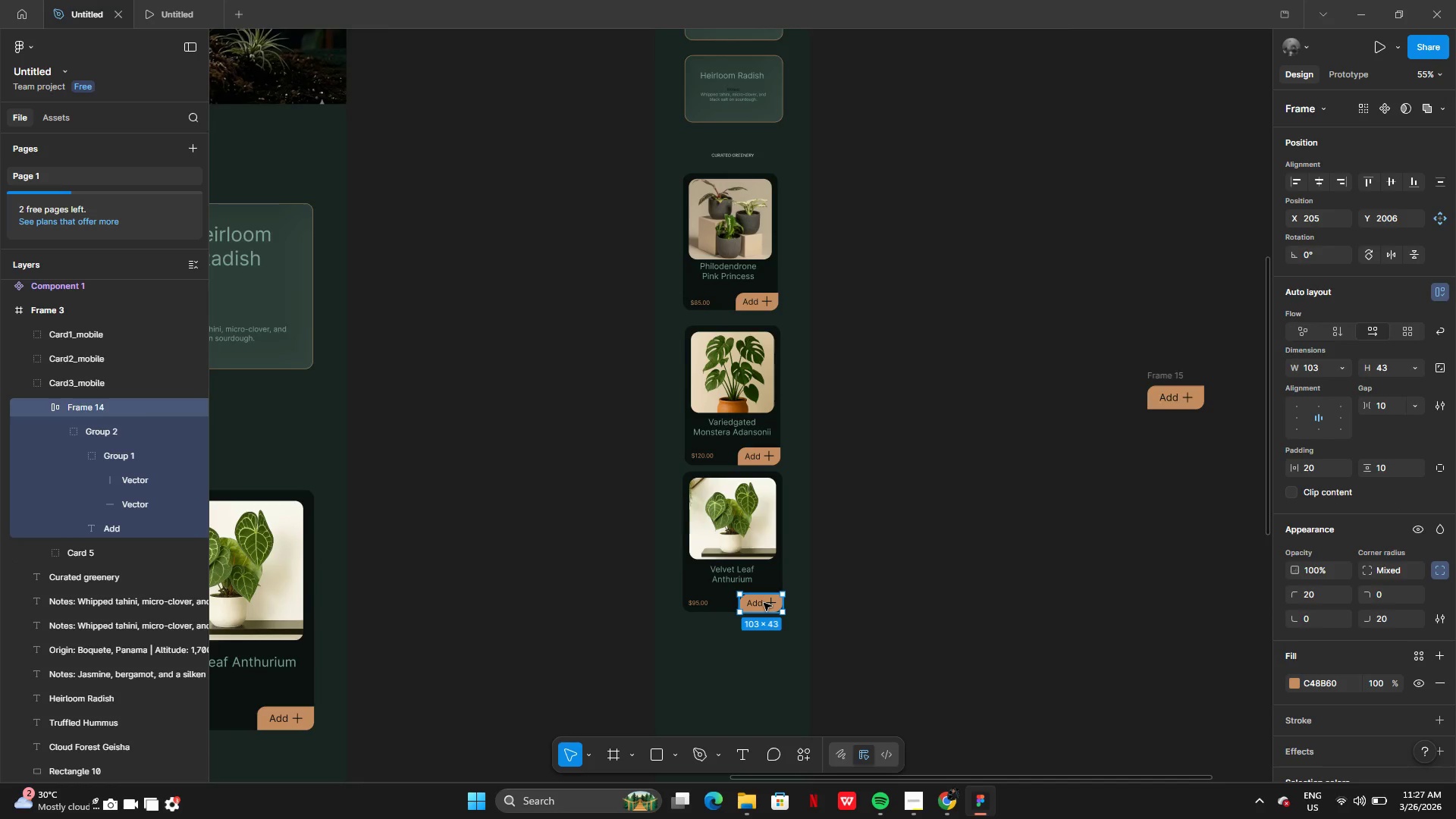 
left_click([731, 638])
 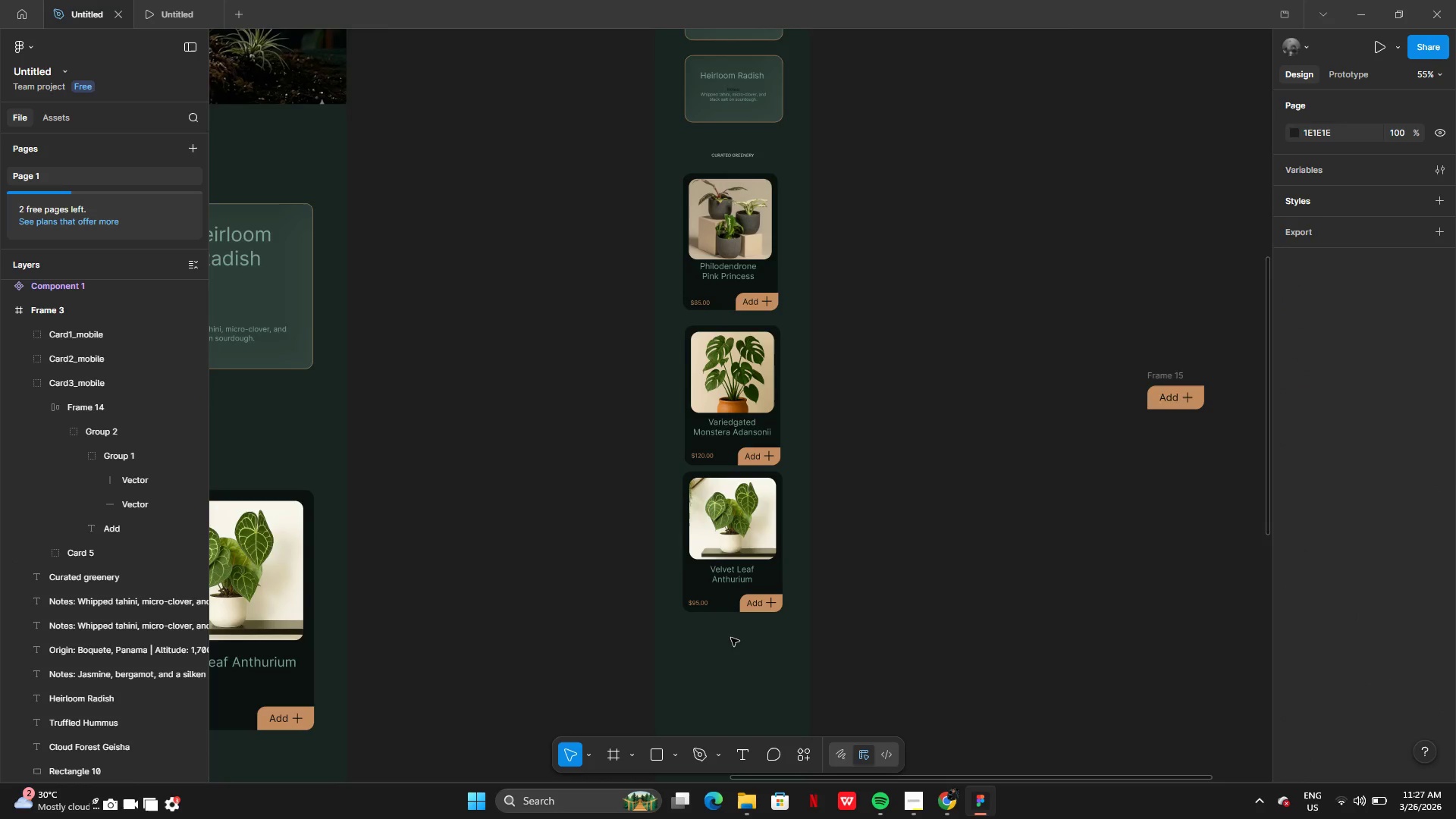 
left_click_drag(start_coordinate=[731, 638], to_coordinate=[758, 570])
 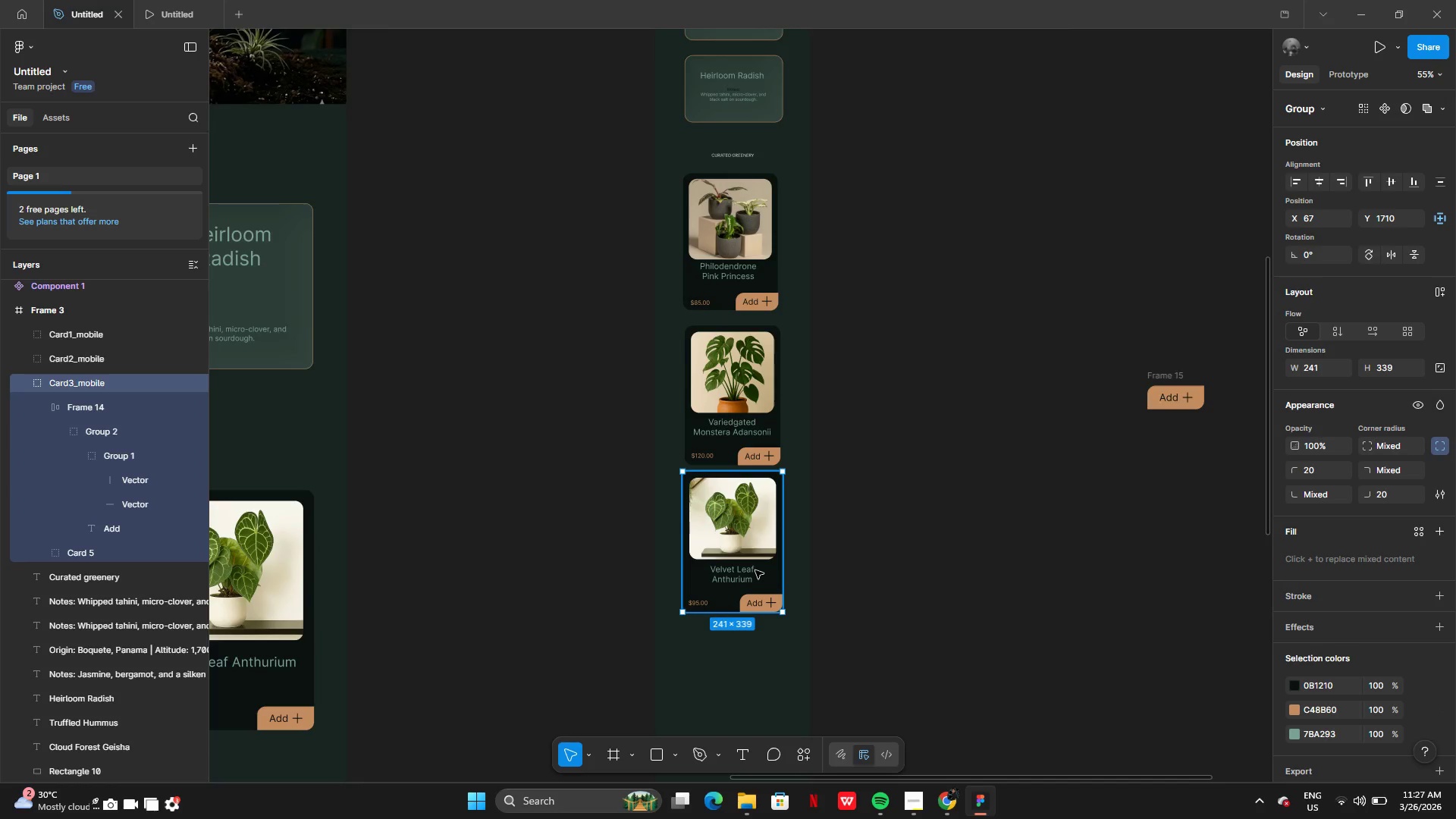 
key(Control+G)
 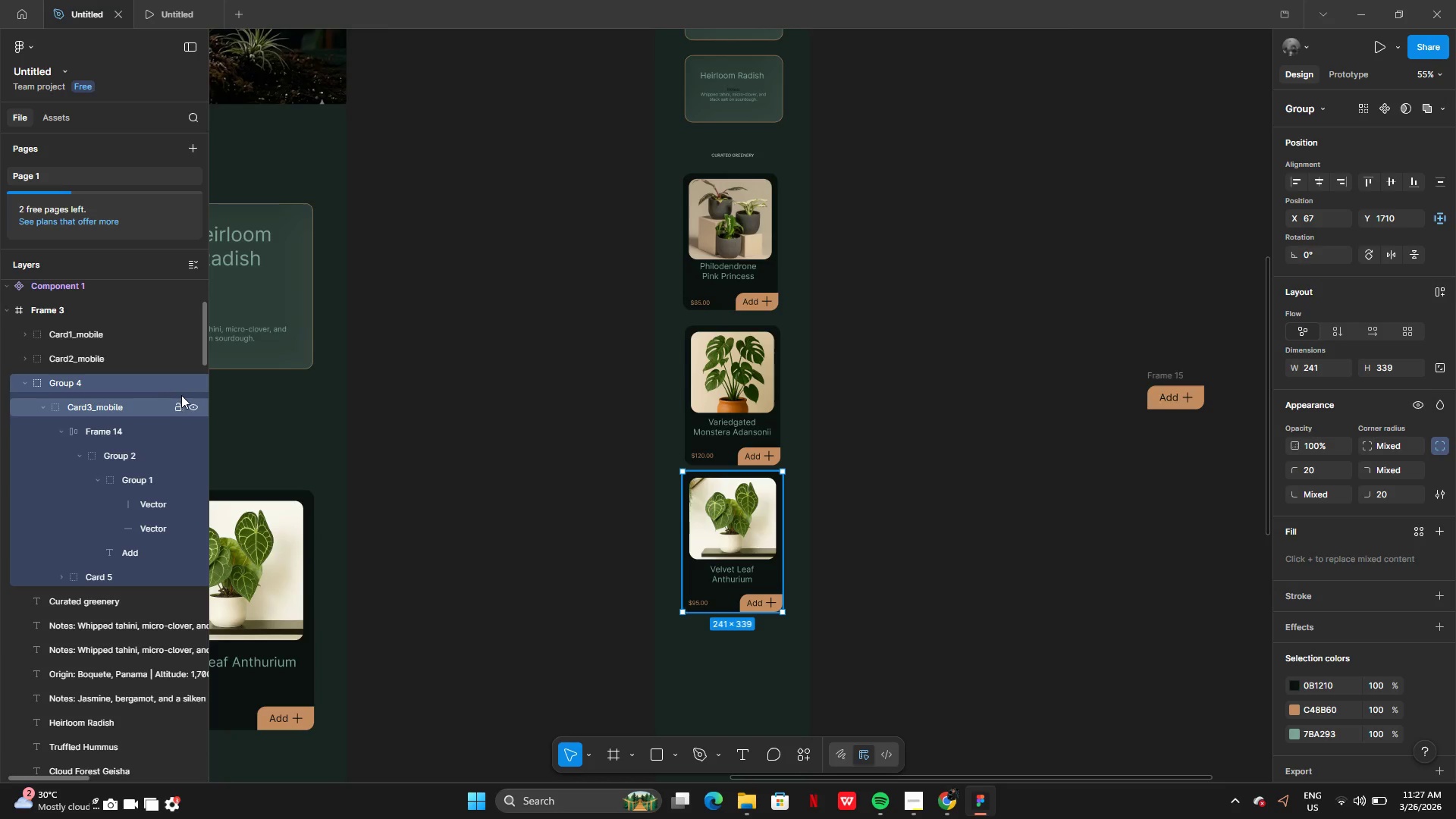 
left_click([197, 384])
 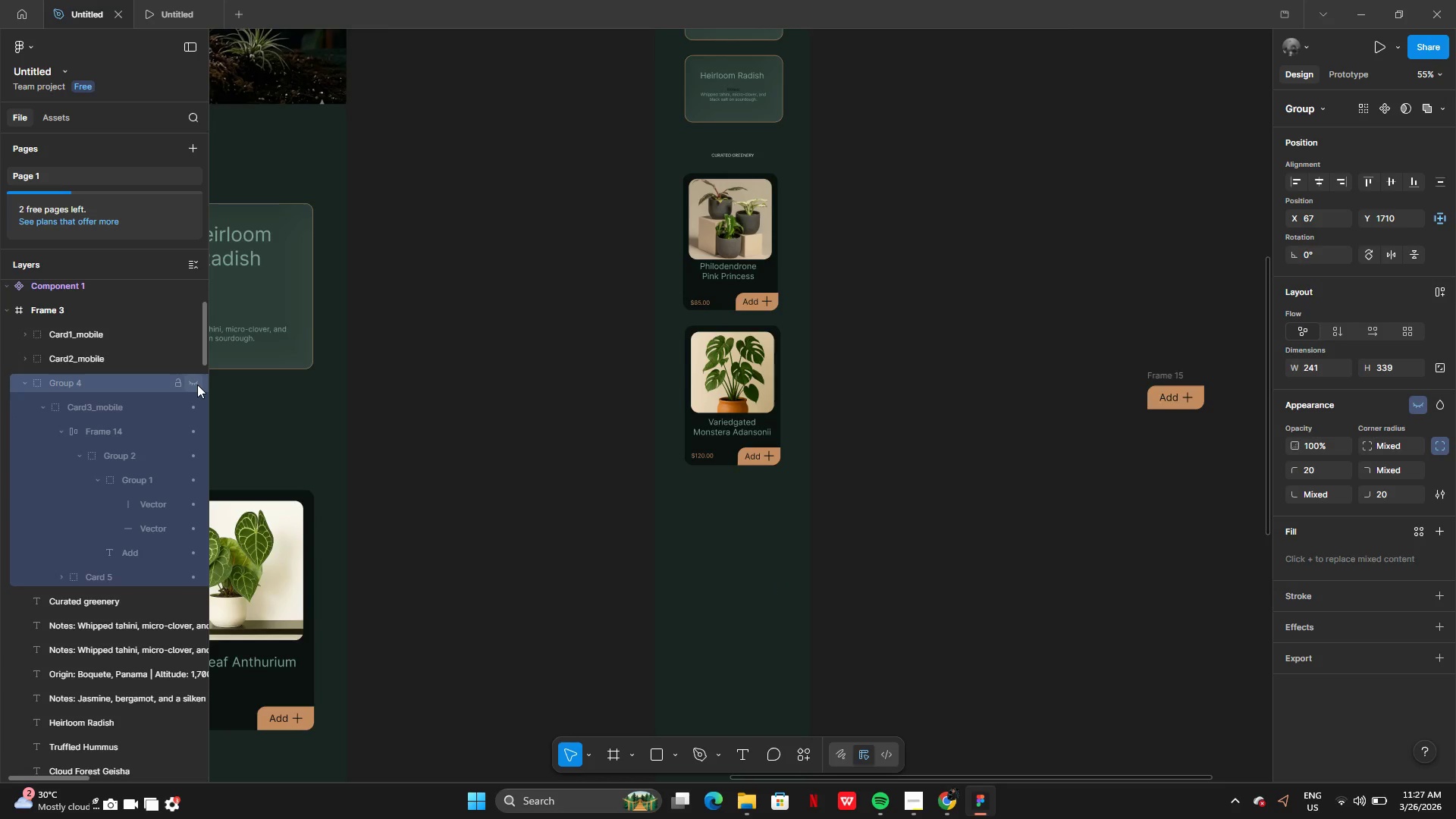 
left_click([197, 384])
 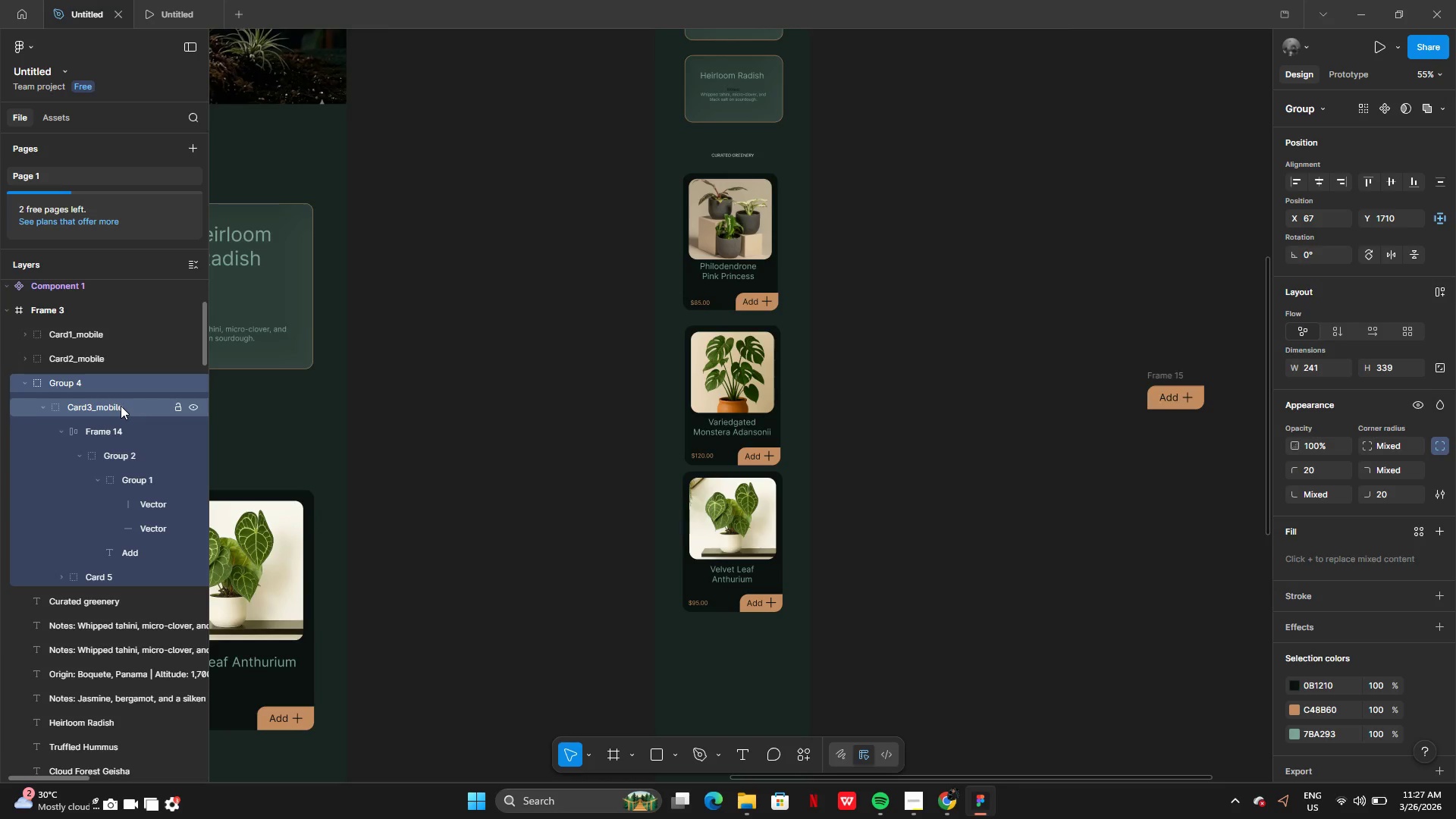 
double_click([121, 406])
 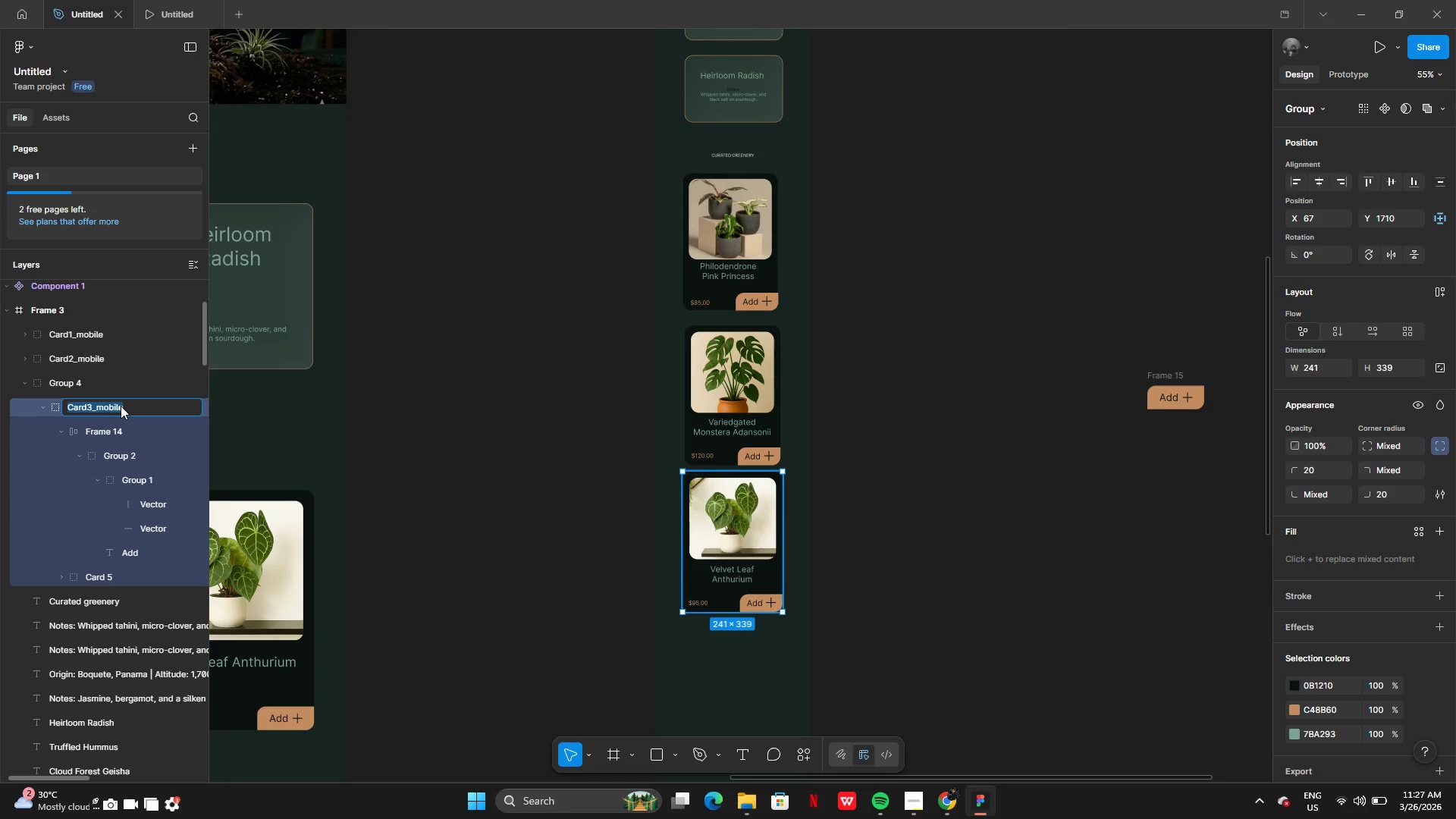 
key(Control+C)
 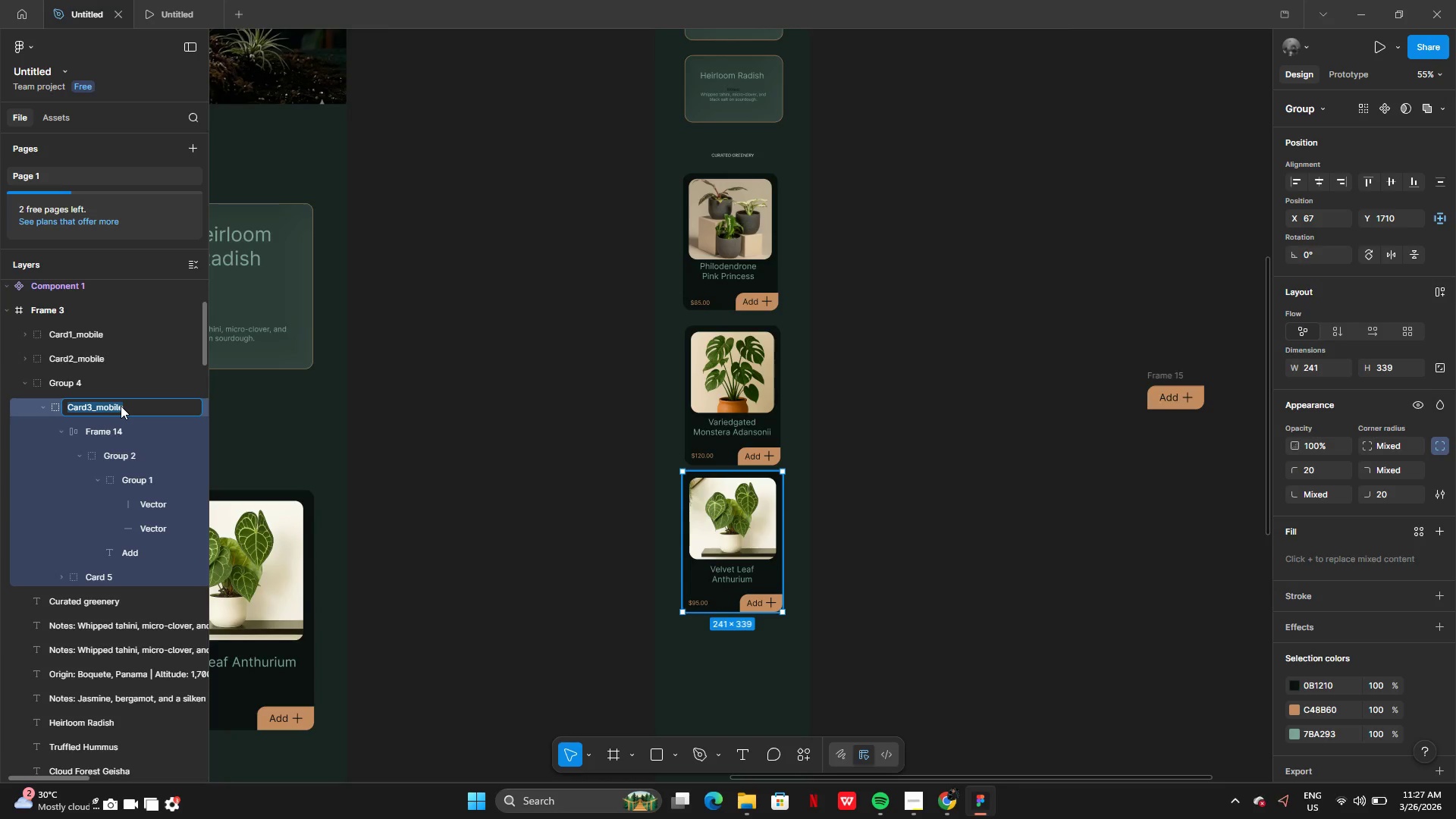 
type(Group)
 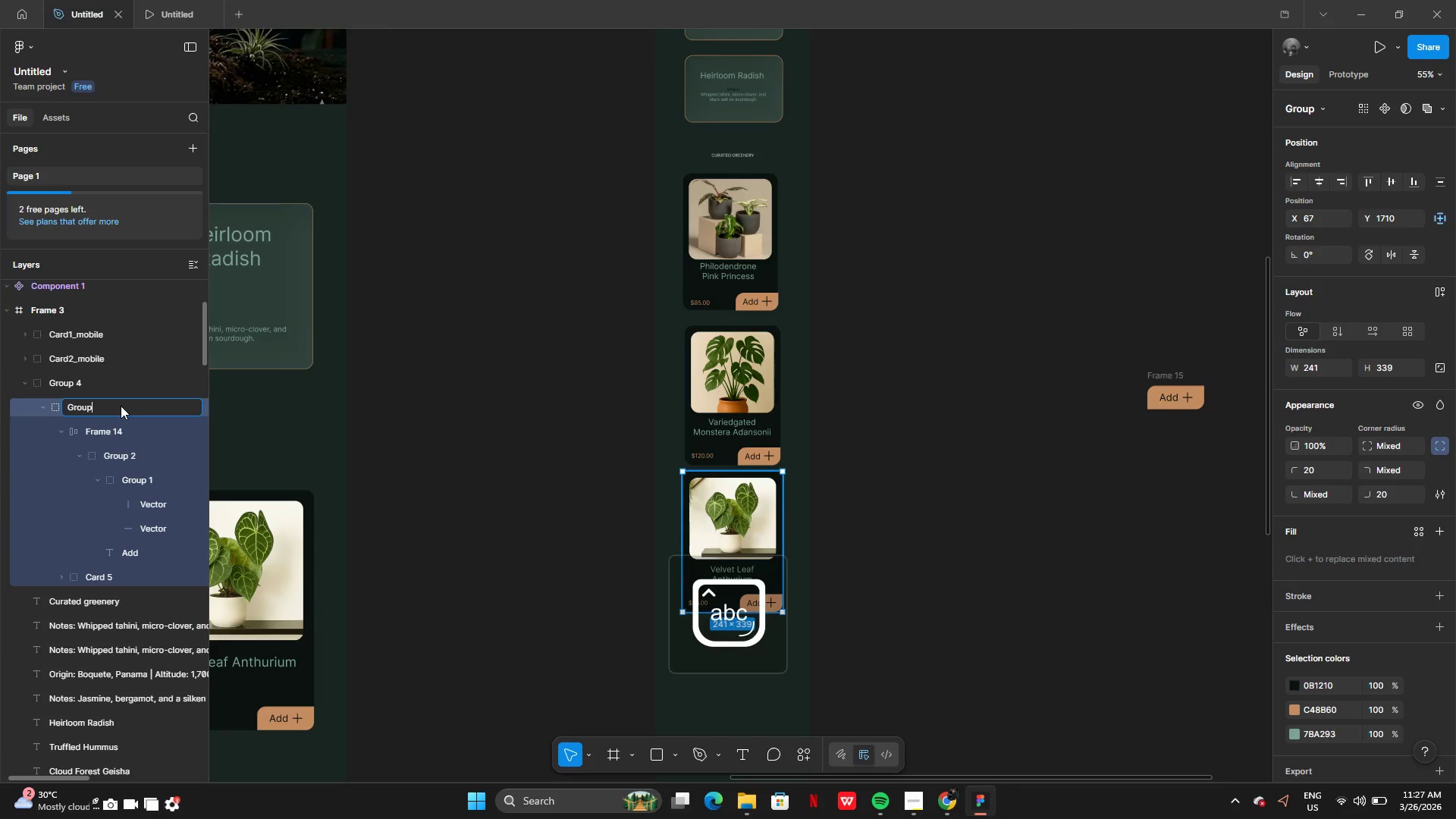 
key(Enter)
 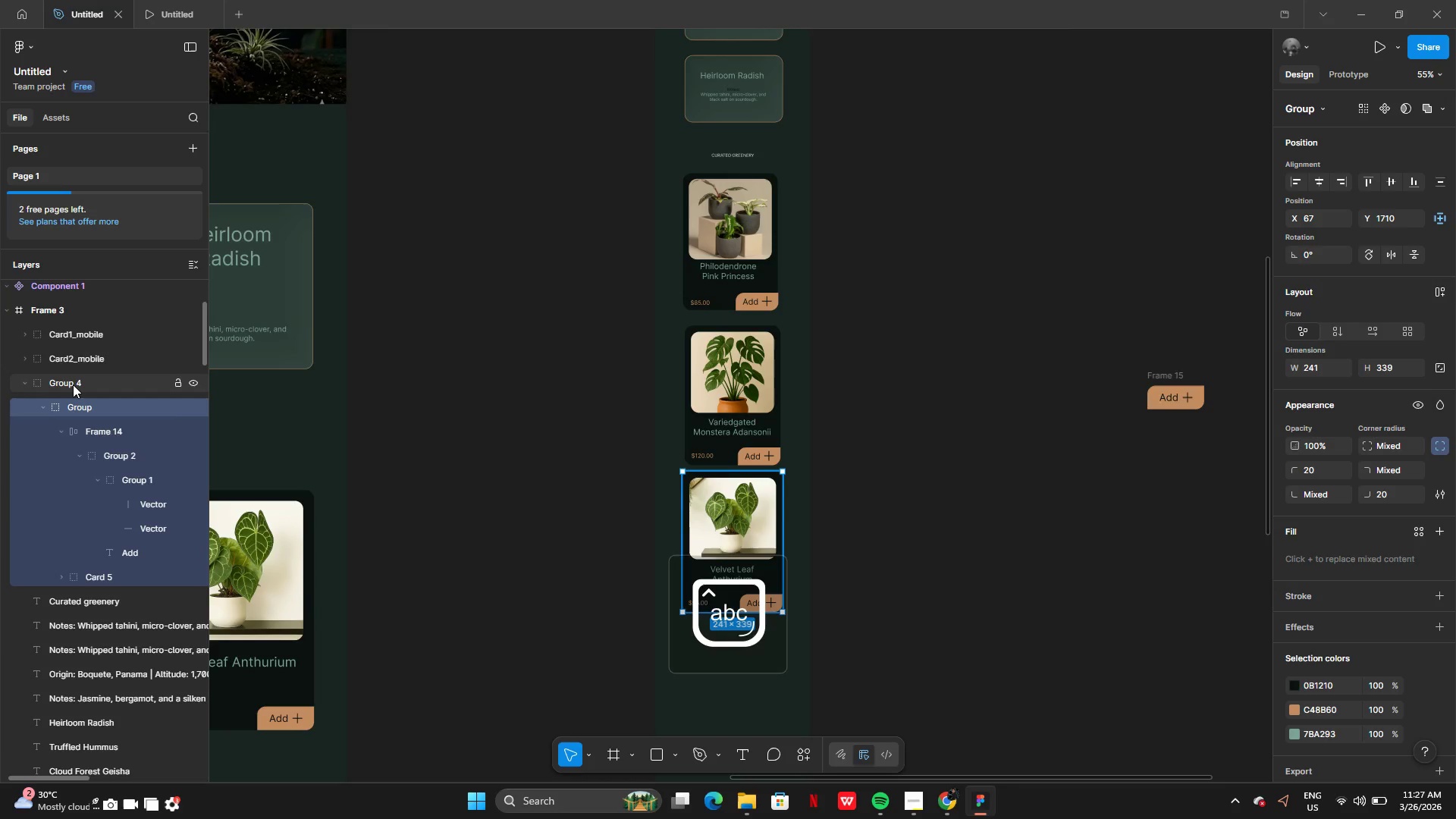 
double_click([74, 385])
 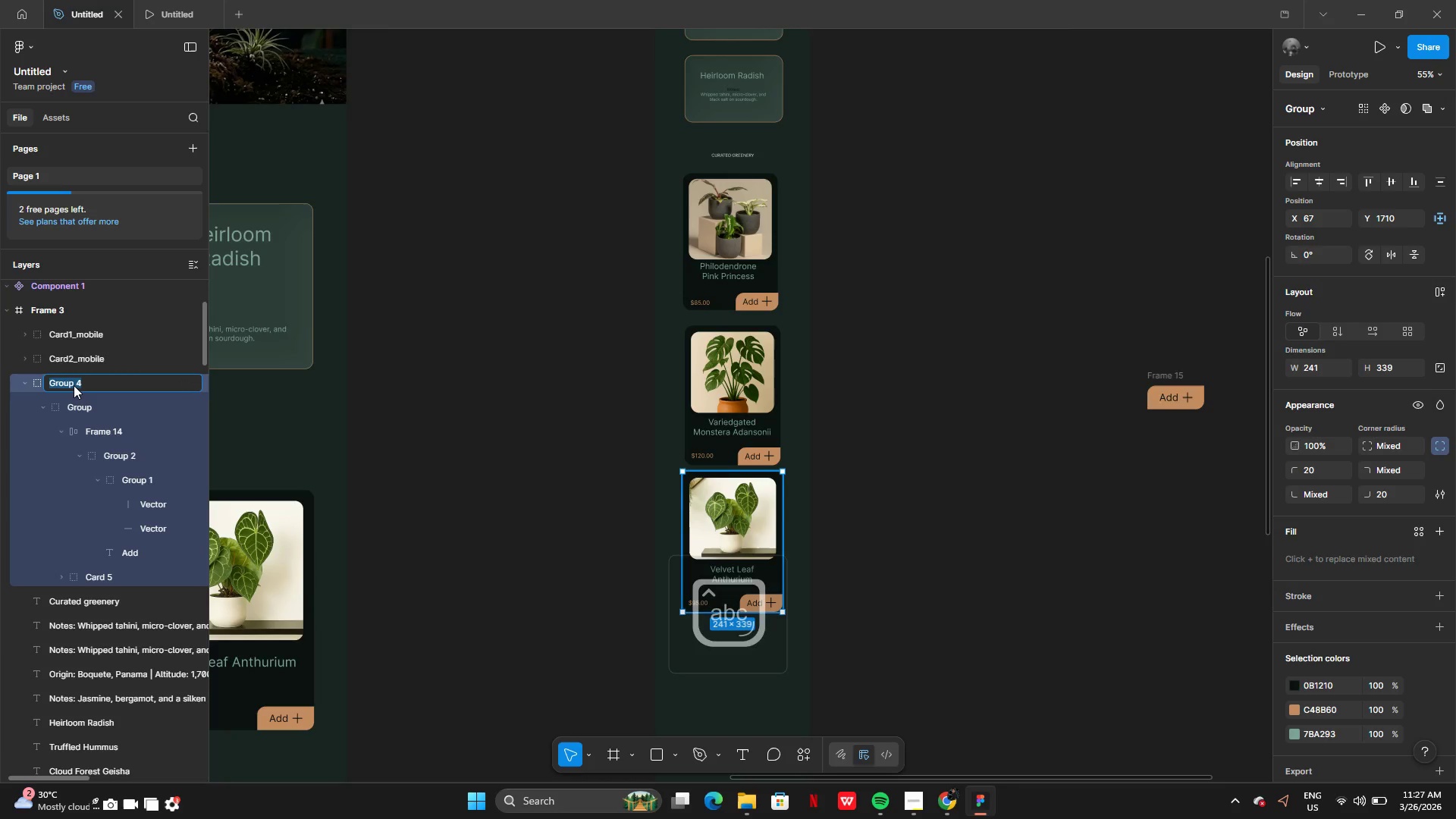 
key(Control+V)
 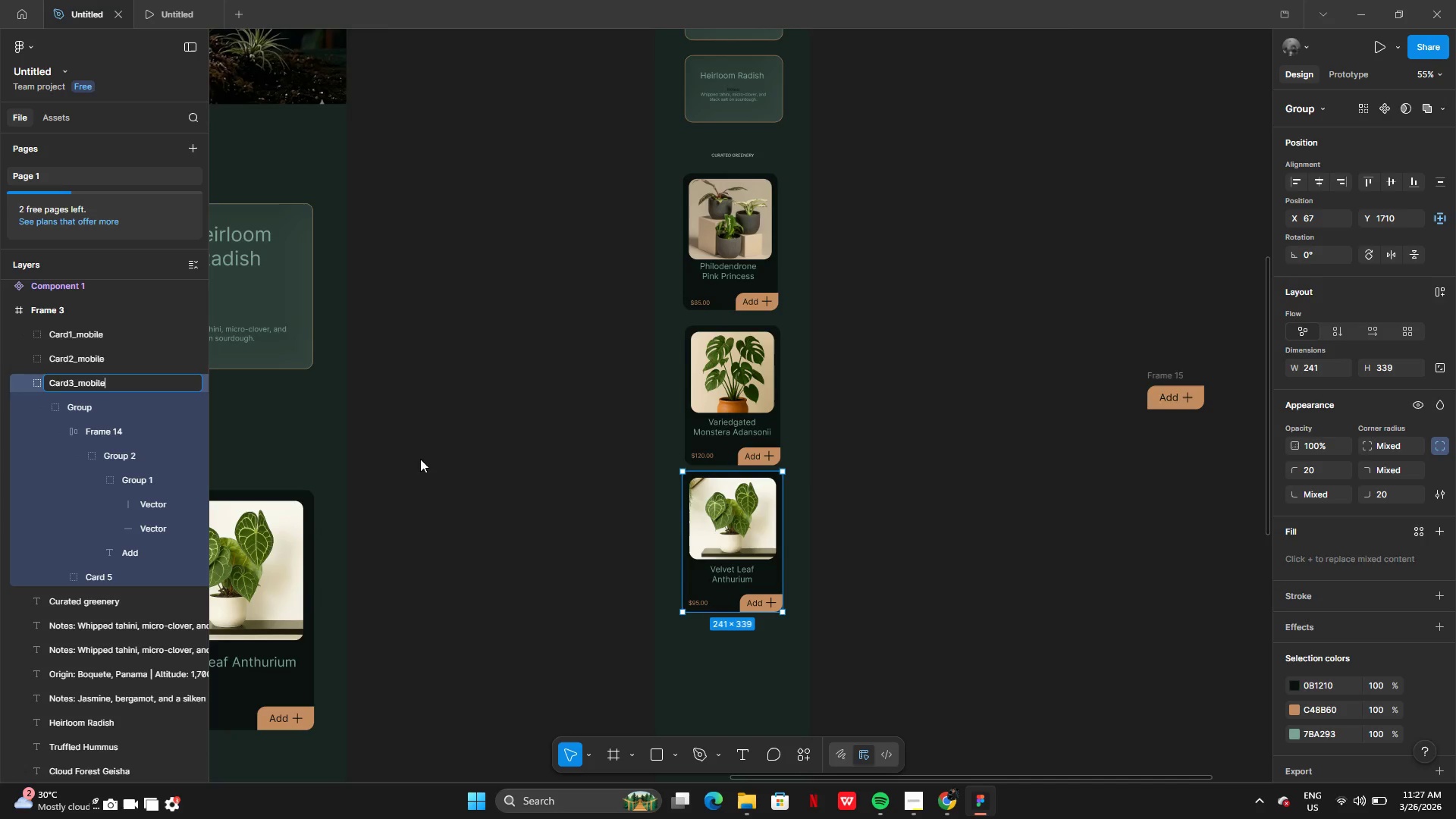 
double_click([421, 458])
 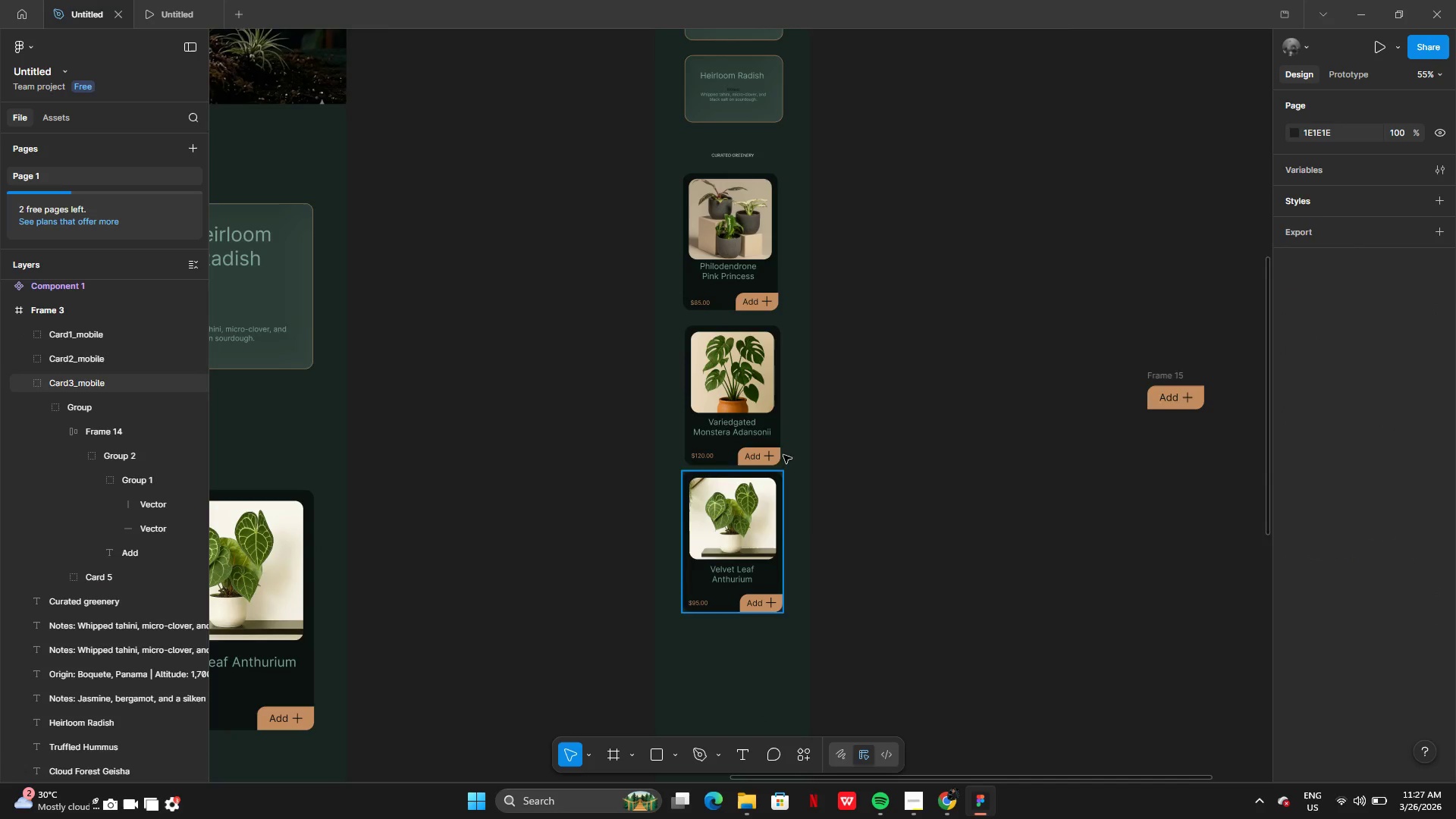 
left_click_drag(start_coordinate=[746, 394], to_coordinate=[745, 385])
 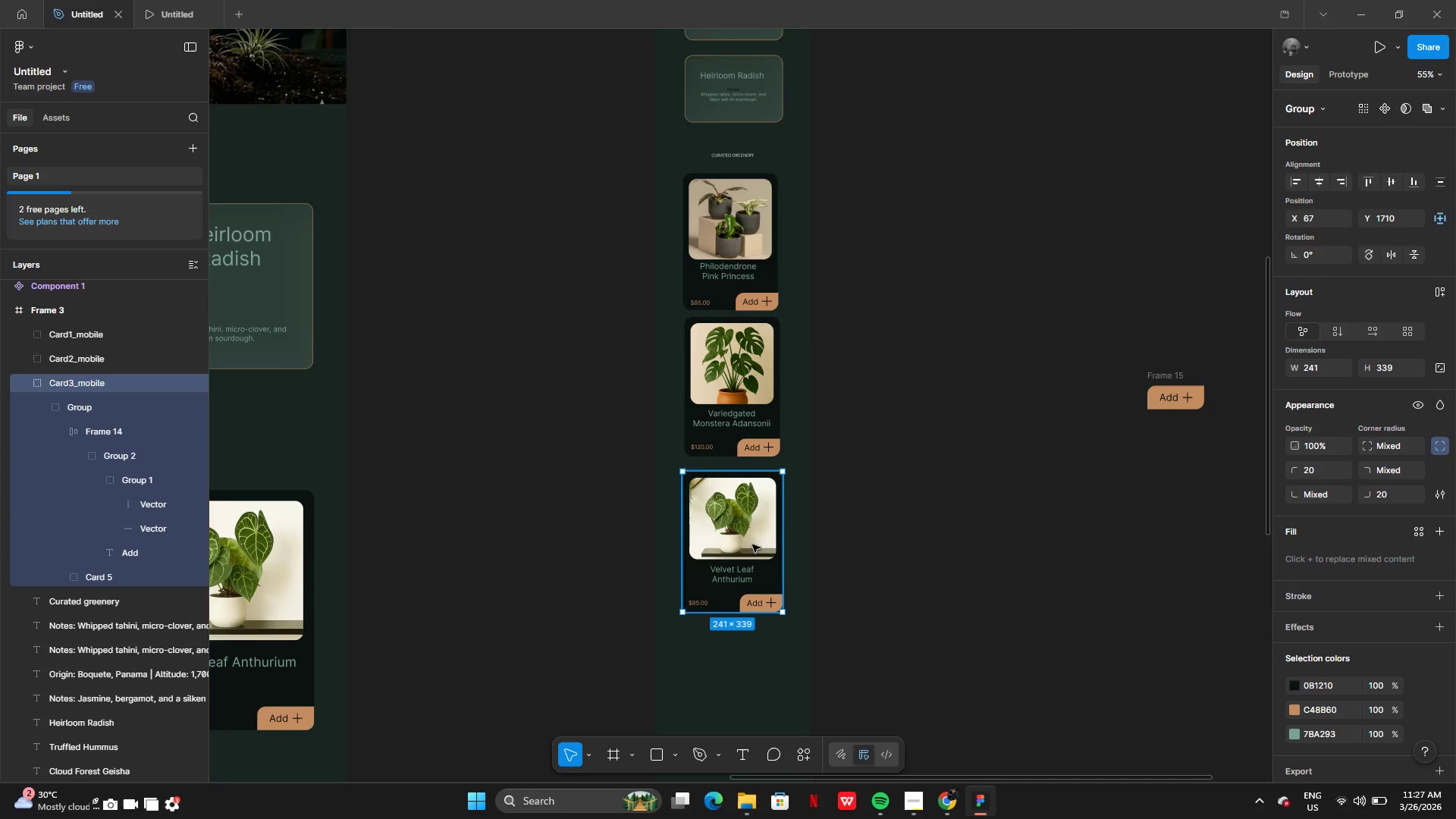 
left_click_drag(start_coordinate=[752, 545], to_coordinate=[754, 538])
 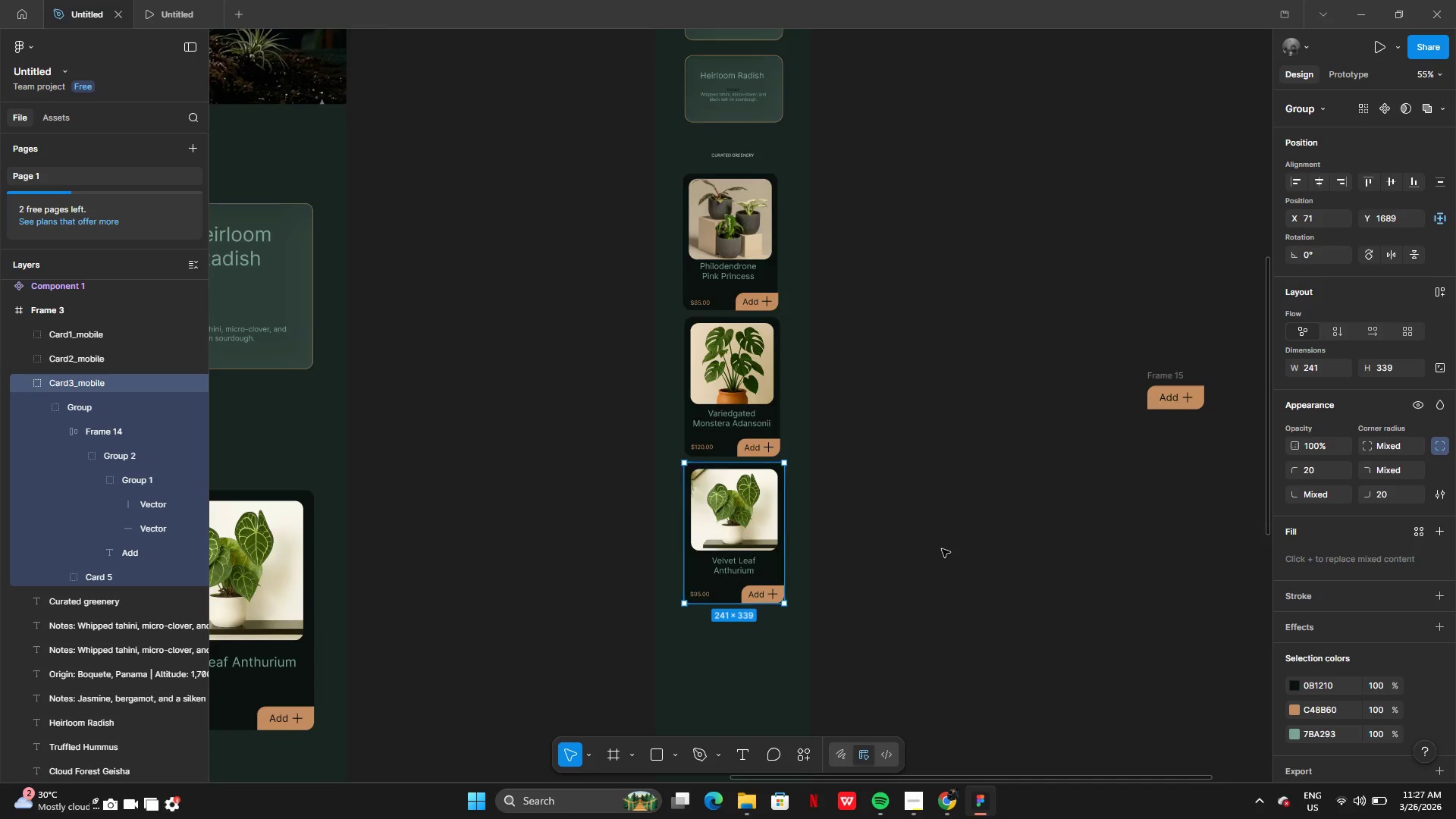 
left_click([942, 549])
 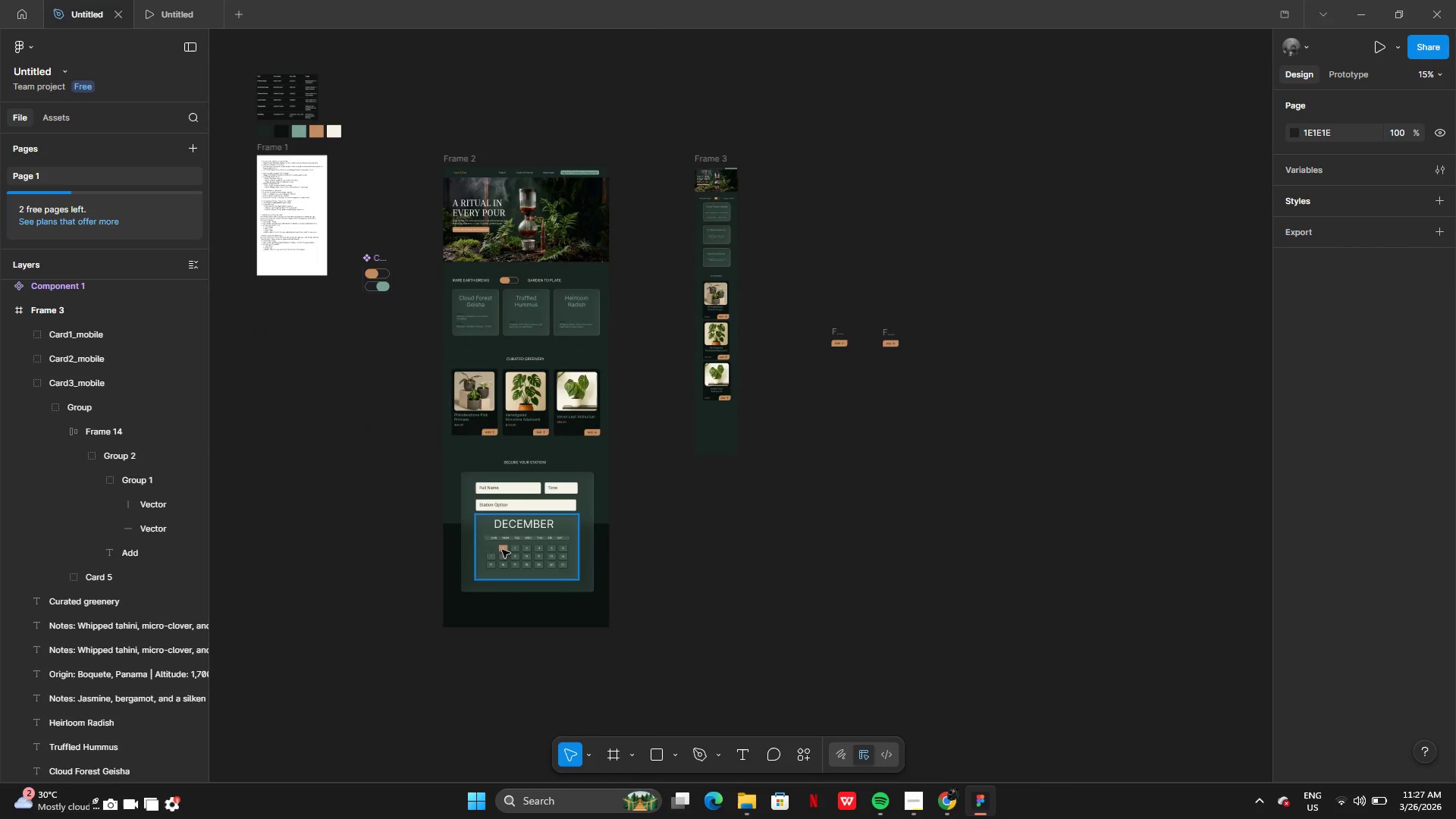 
left_click_drag(start_coordinate=[431, 460], to_coordinate=[576, 563])
 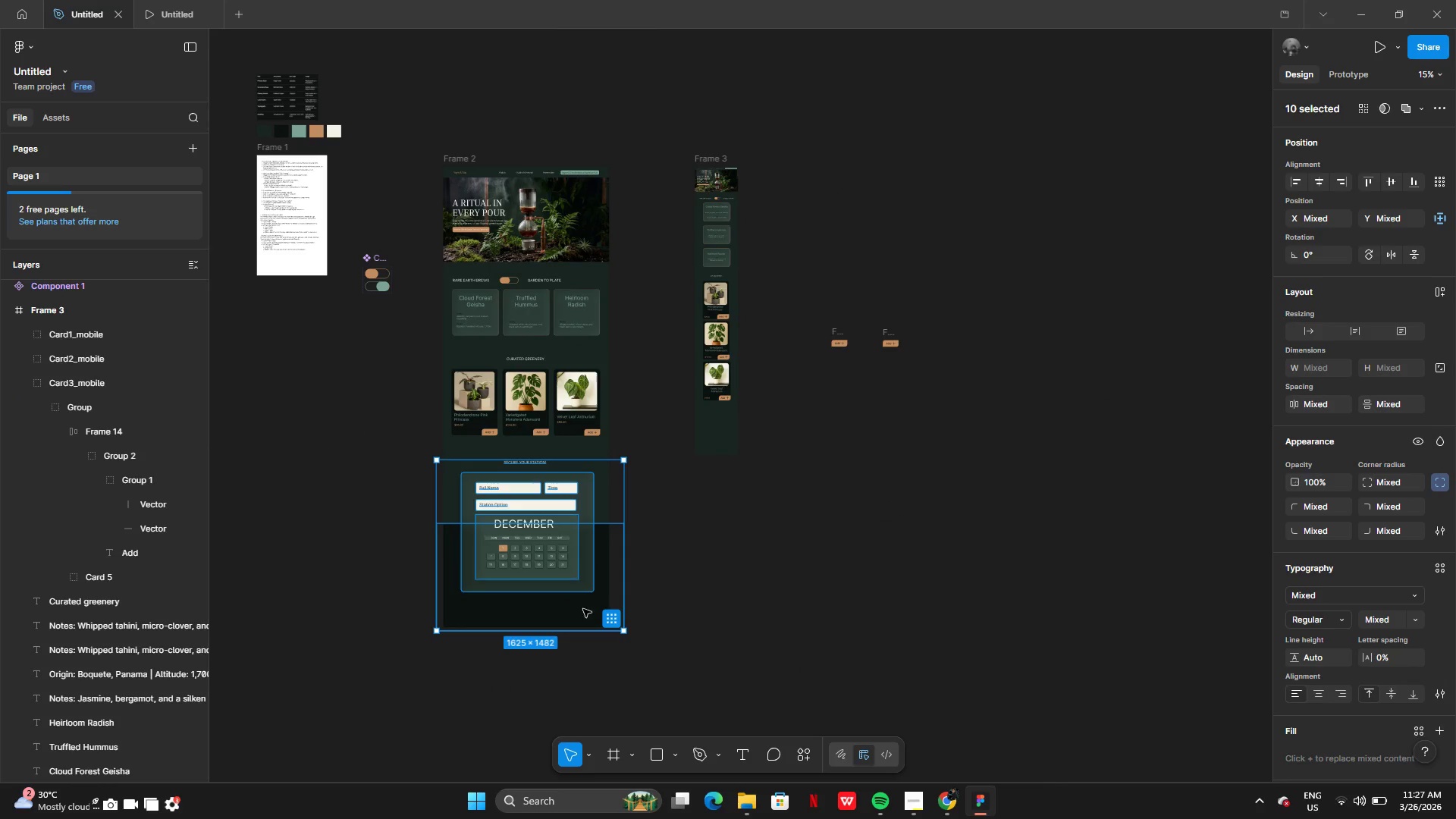 
left_click([583, 609])
 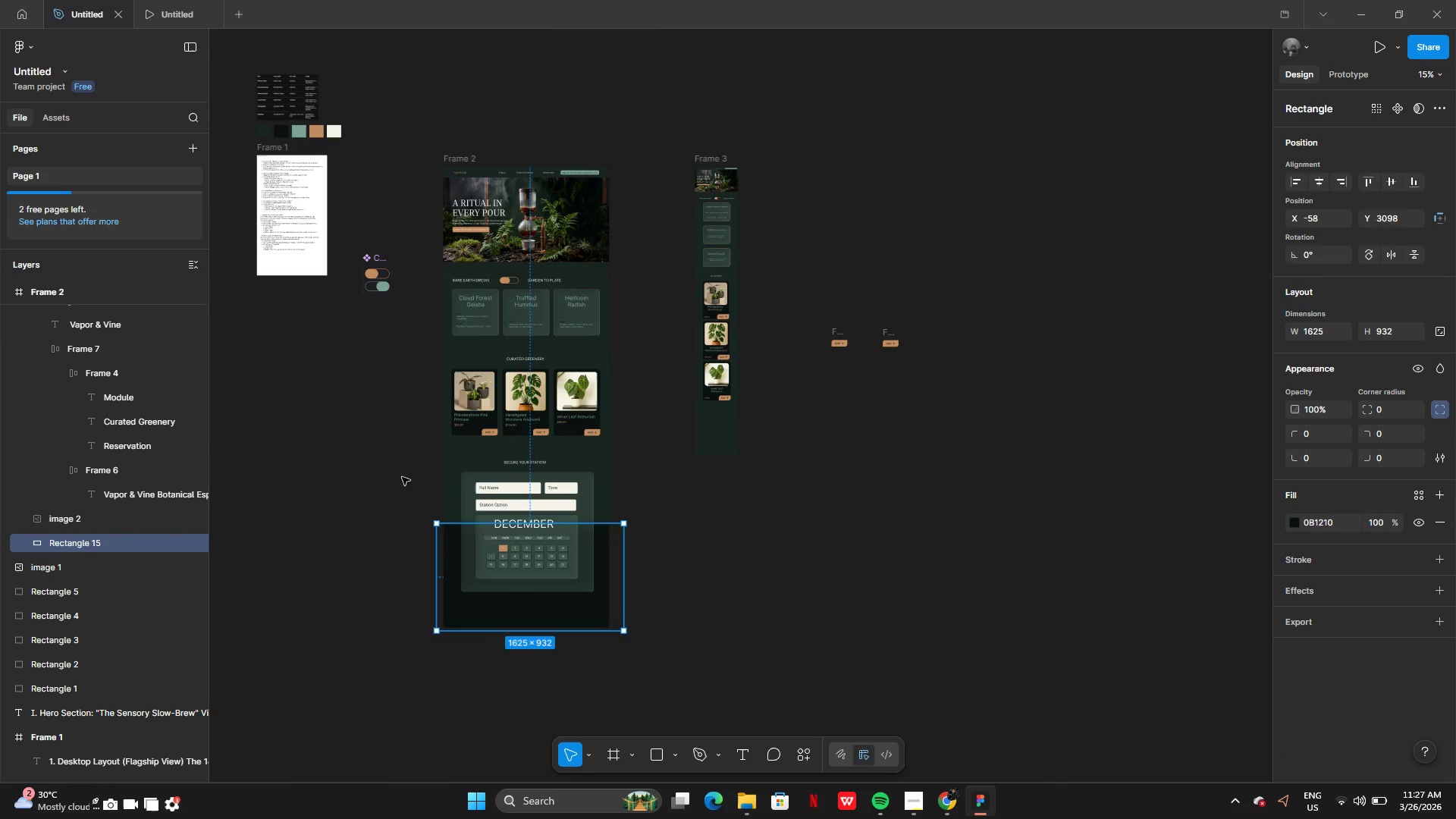 
left_click_drag(start_coordinate=[402, 463], to_coordinate=[626, 617])
 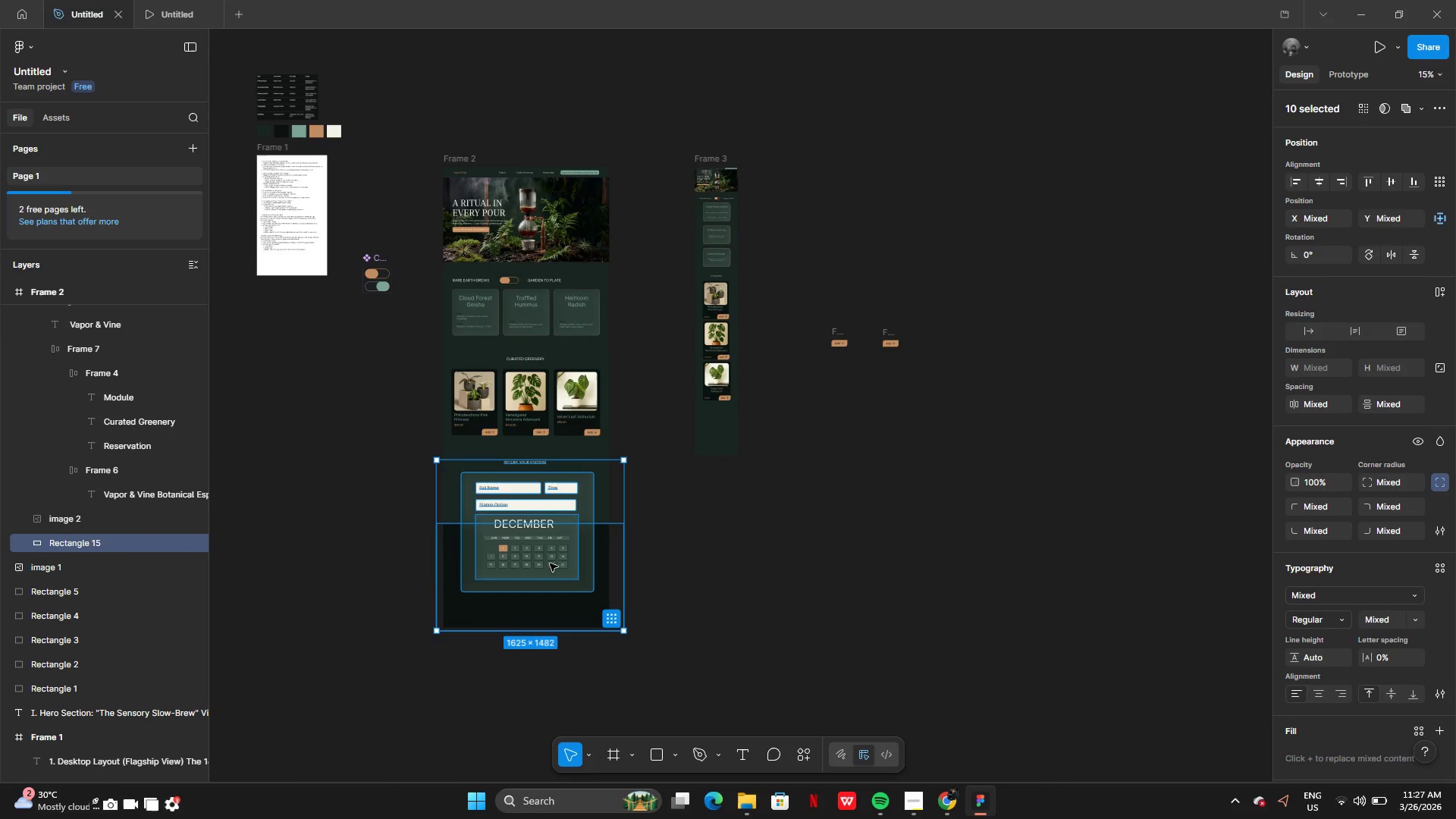 
hold_key(key=AltLeft, duration=0.45)
left_click_drag(start_coordinate=[512, 551], to_coordinate=[693, 560])
 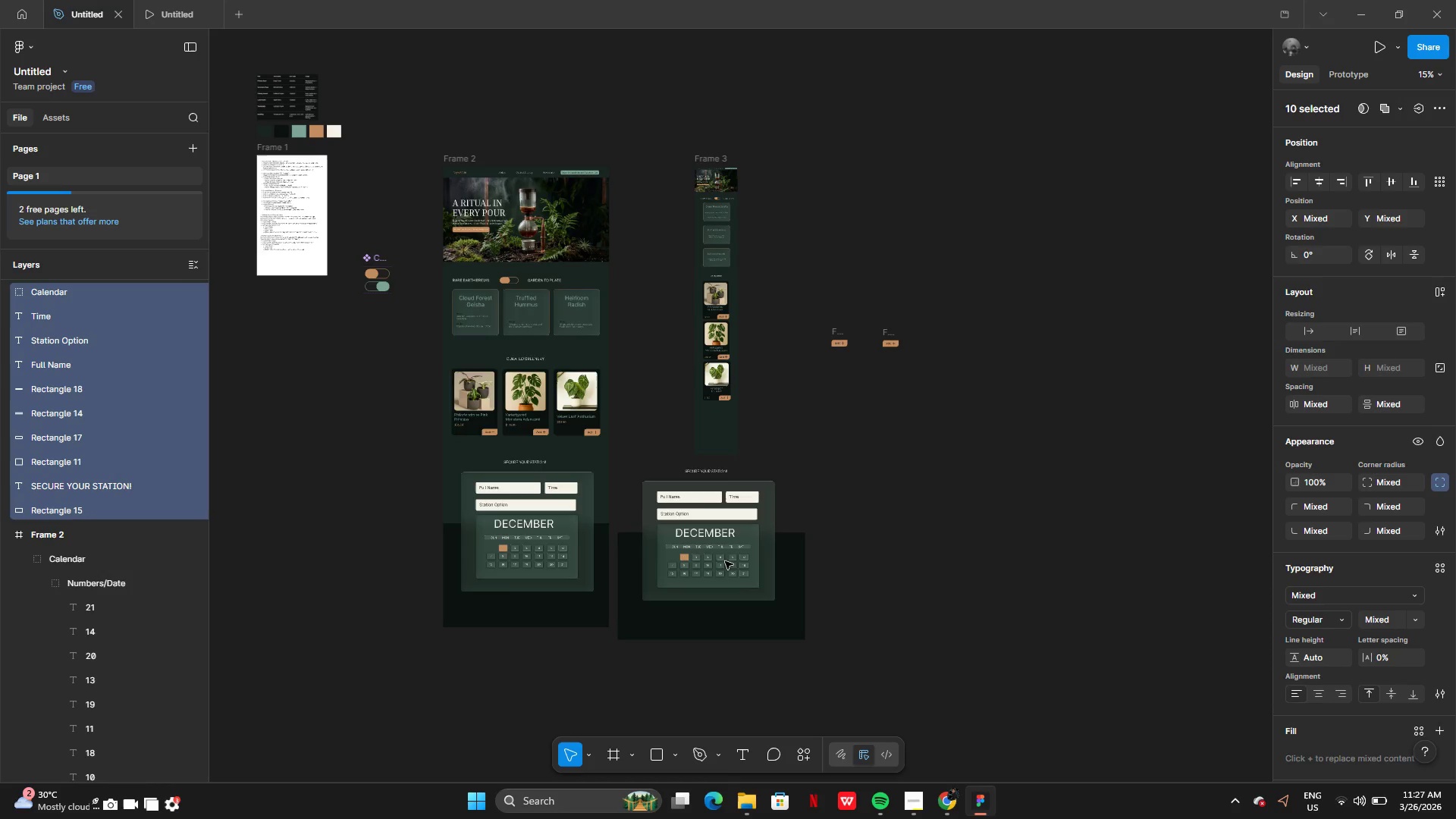 
left_click_drag(start_coordinate=[718, 561], to_coordinate=[893, 450])
 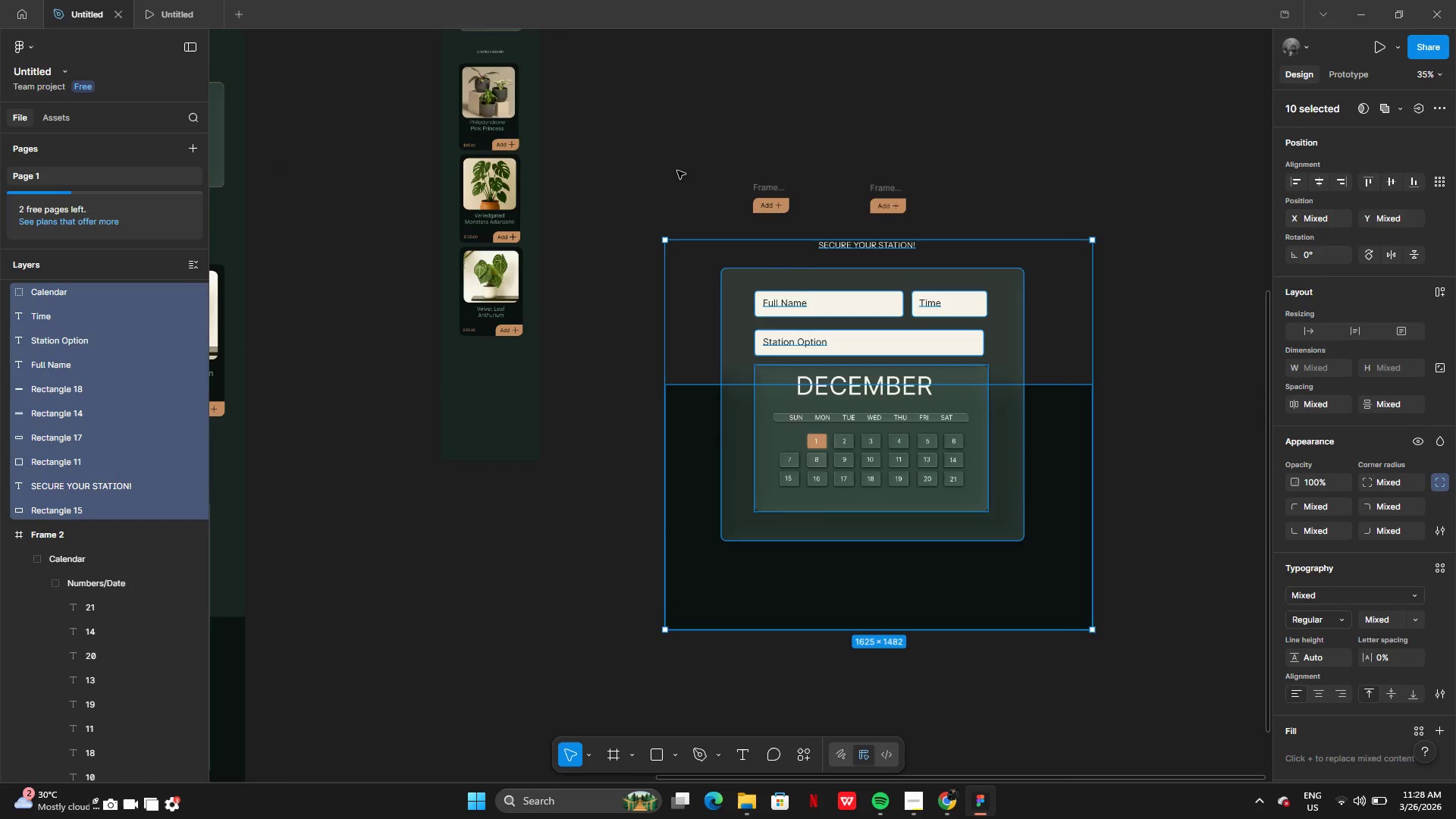 
left_click_drag(start_coordinate=[677, 168], to_coordinate=[916, 226])
 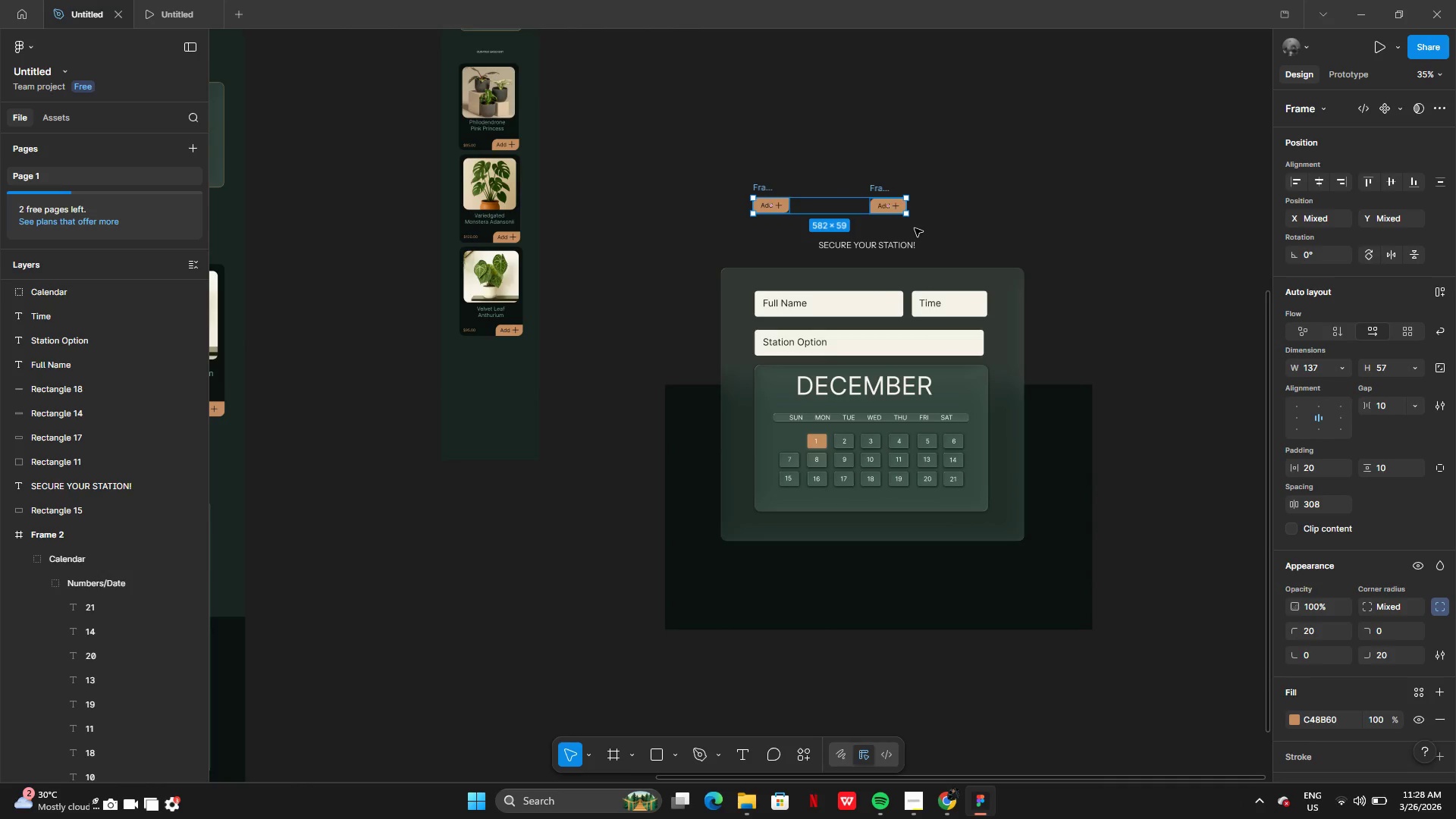 
key(Backspace)